 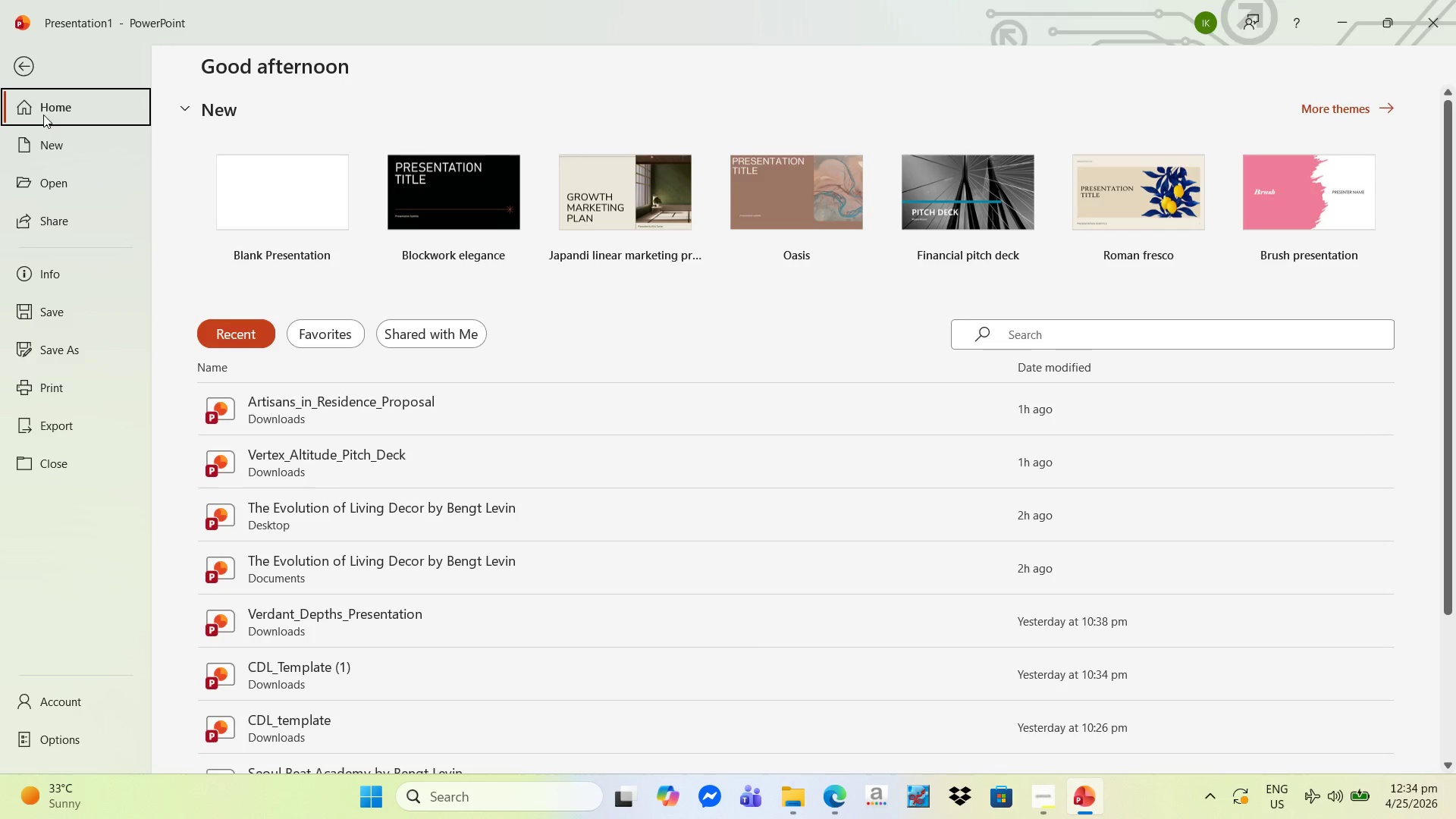 
left_click([83, 353])
 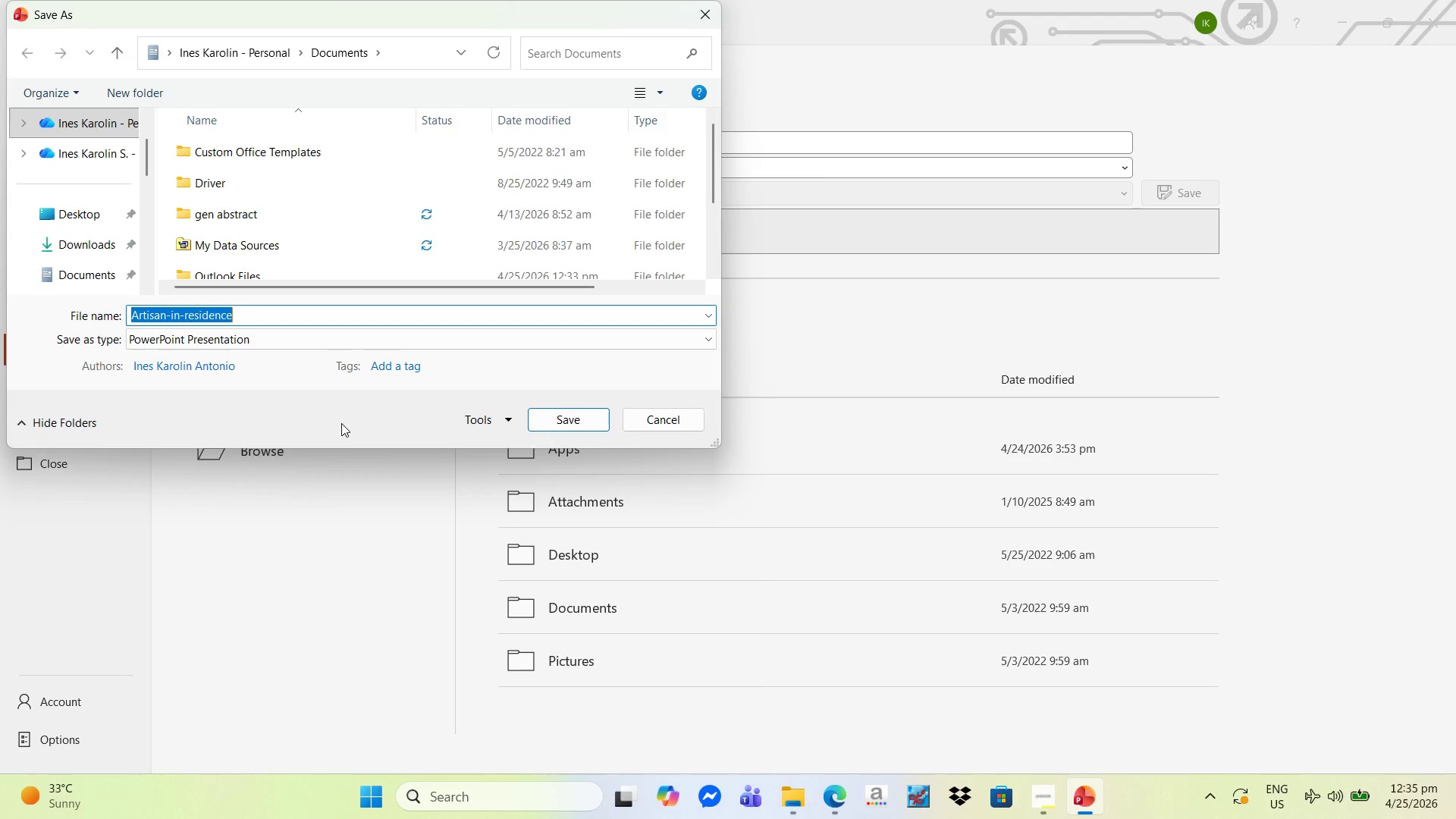 
wait(9.45)
 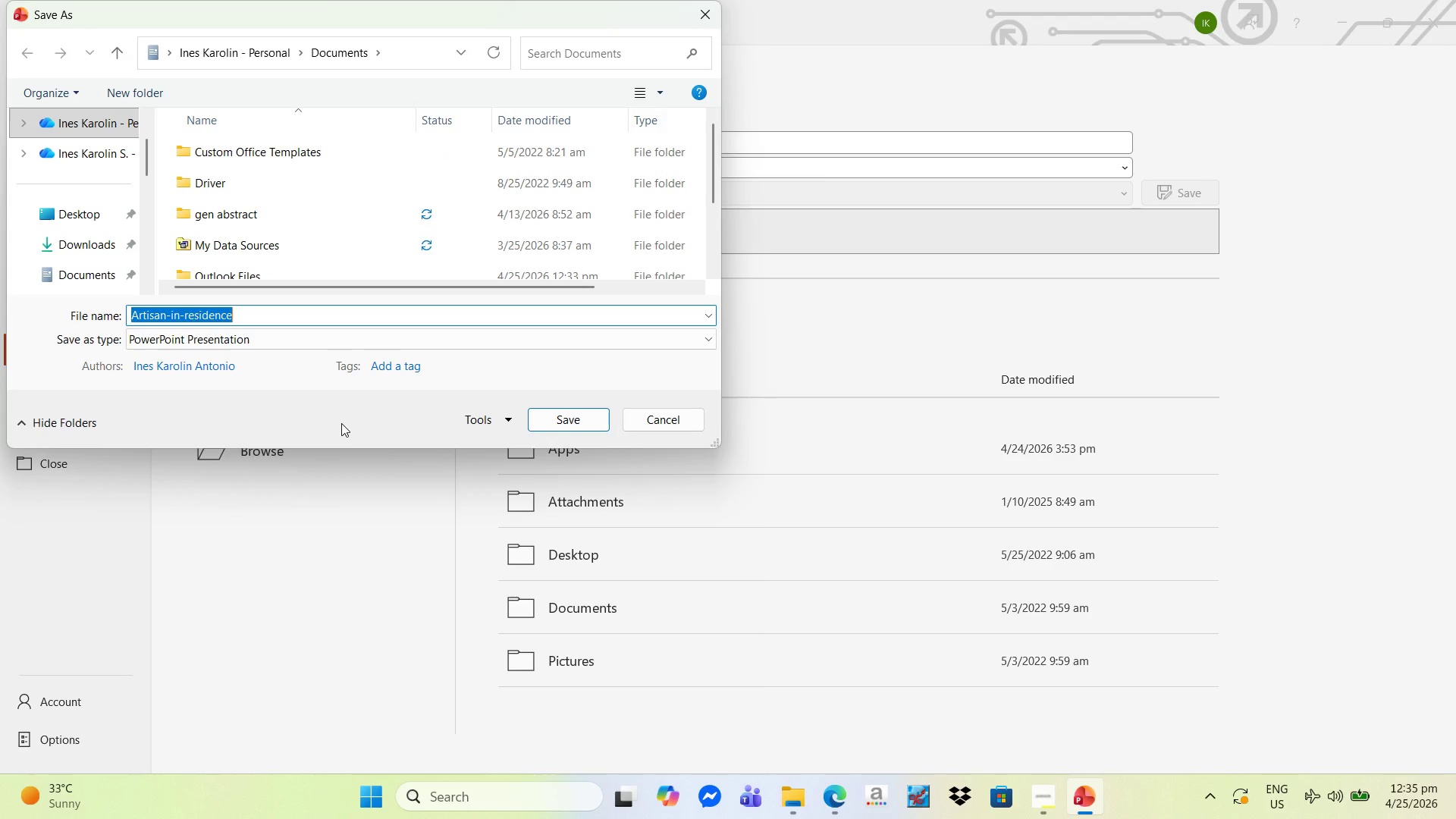 
left_click([89, 223])
 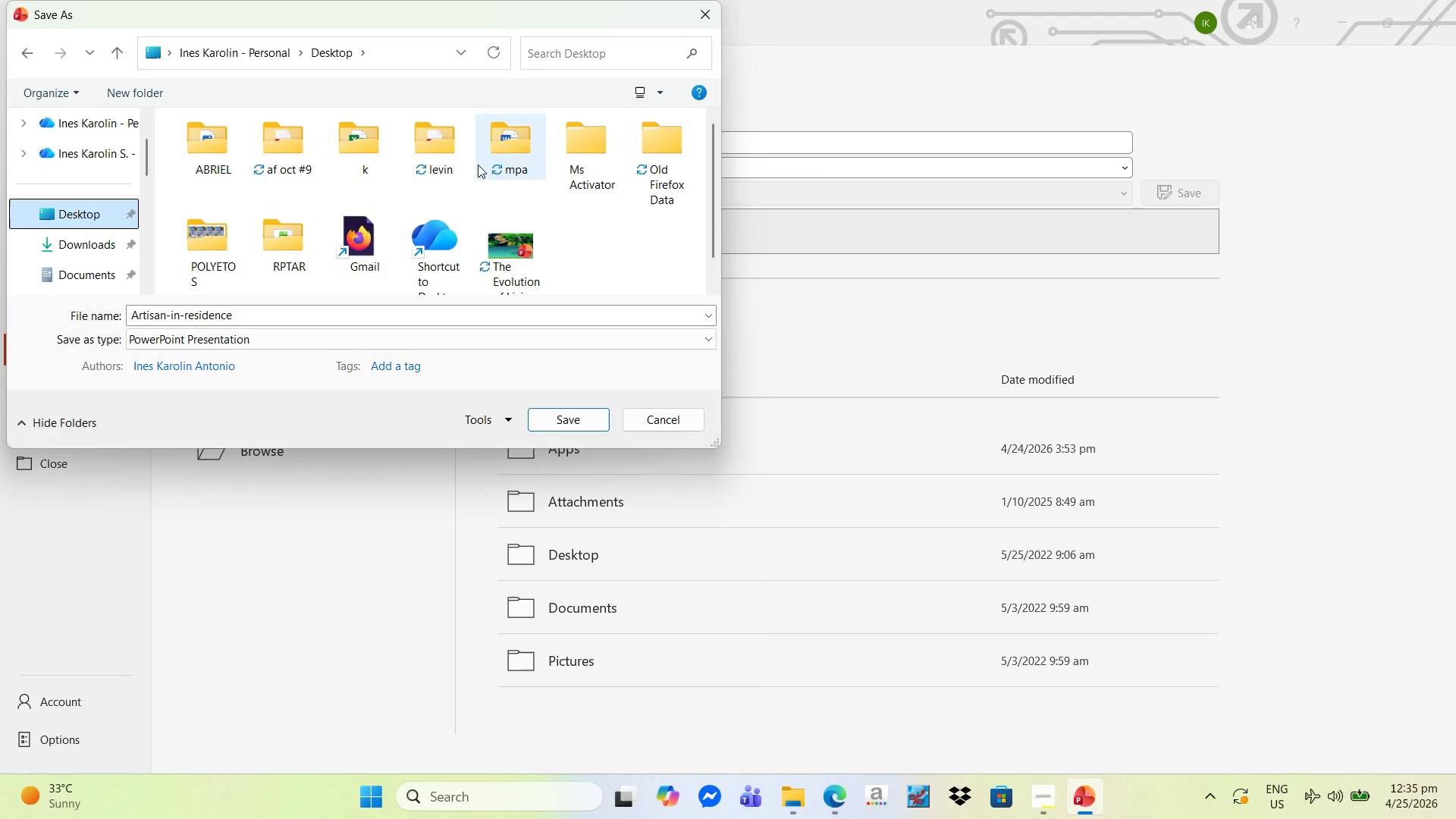 
double_click([435, 162])
 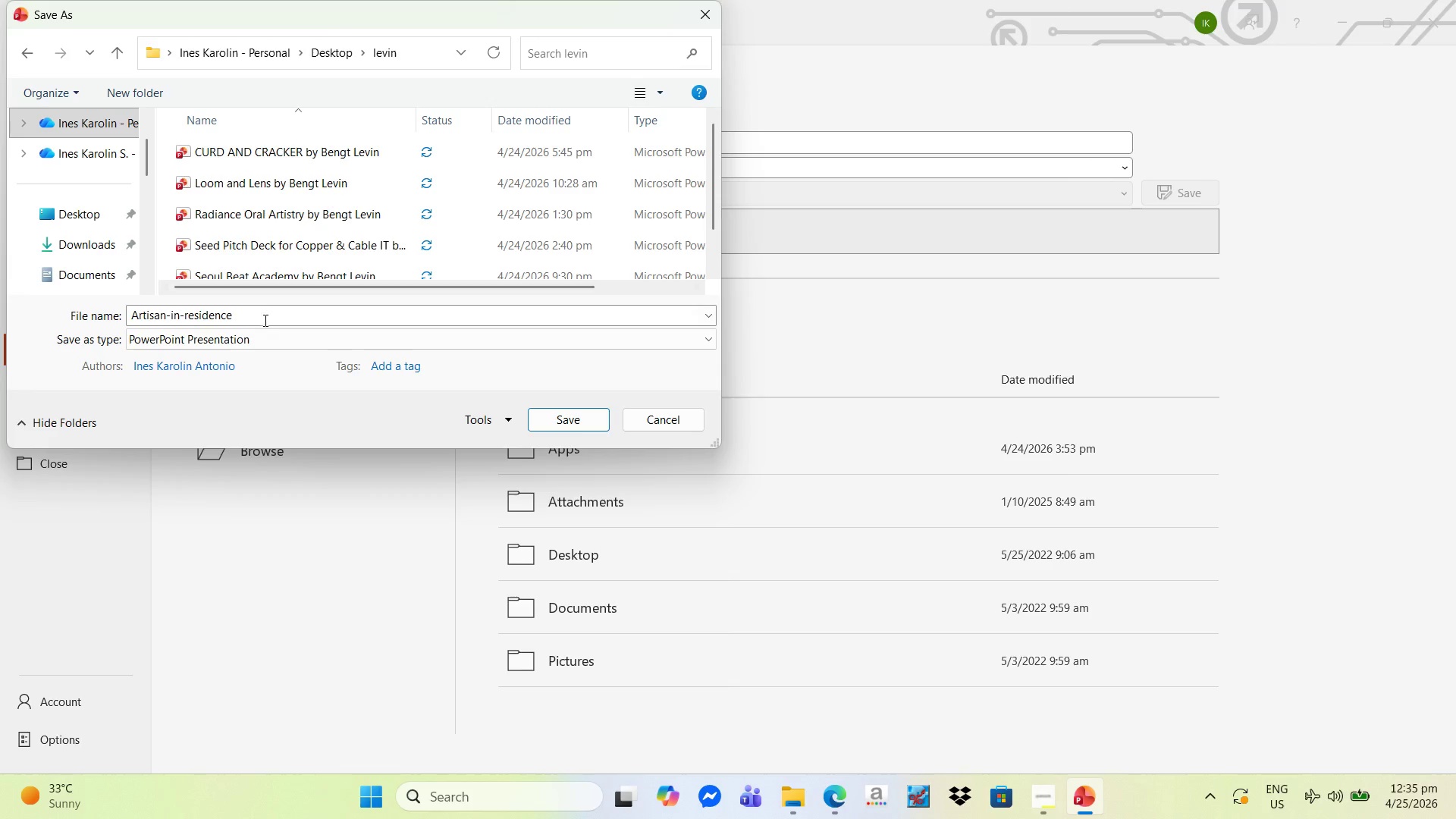 
left_click([264, 320])
 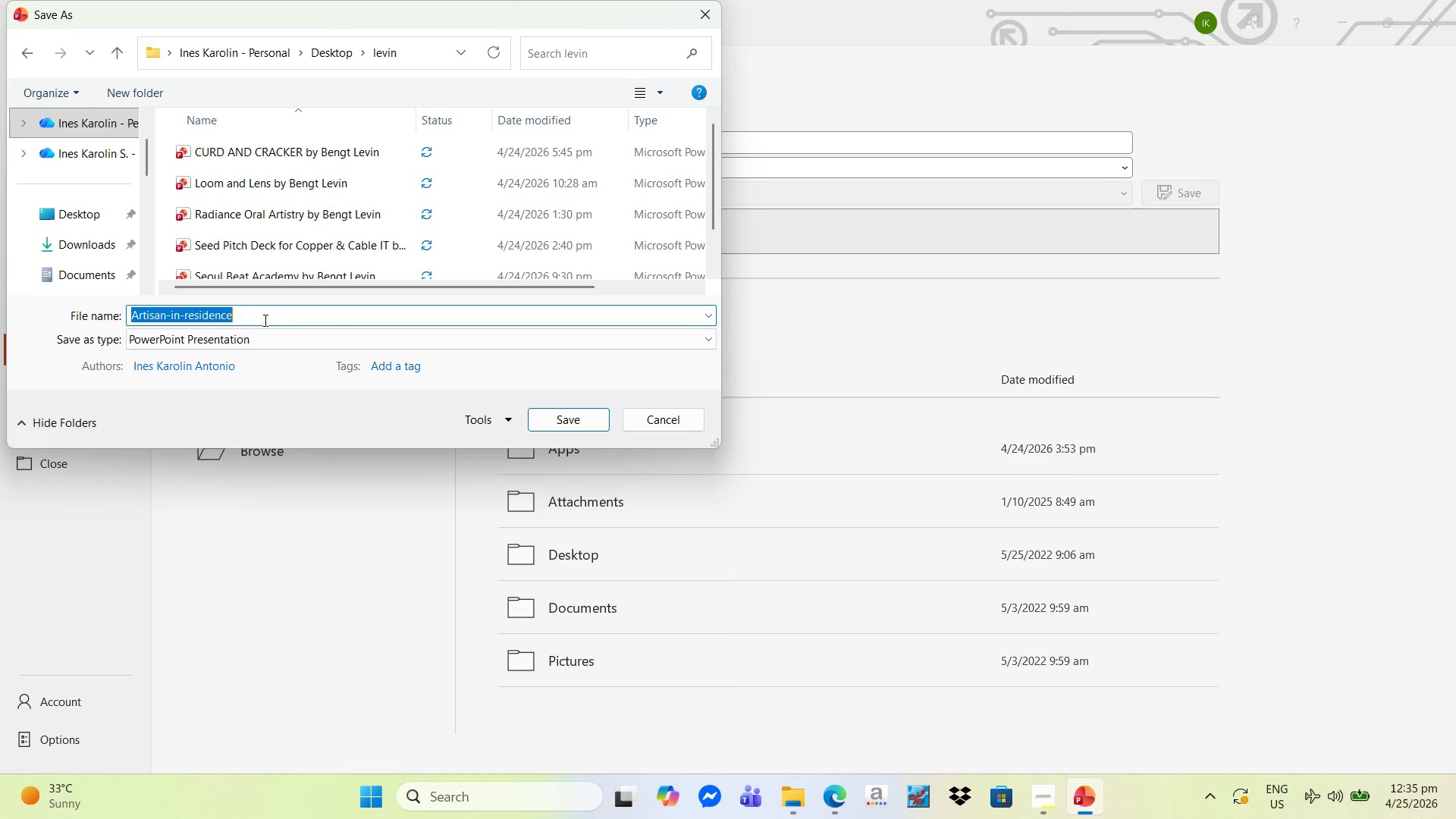 
left_click([264, 320])
 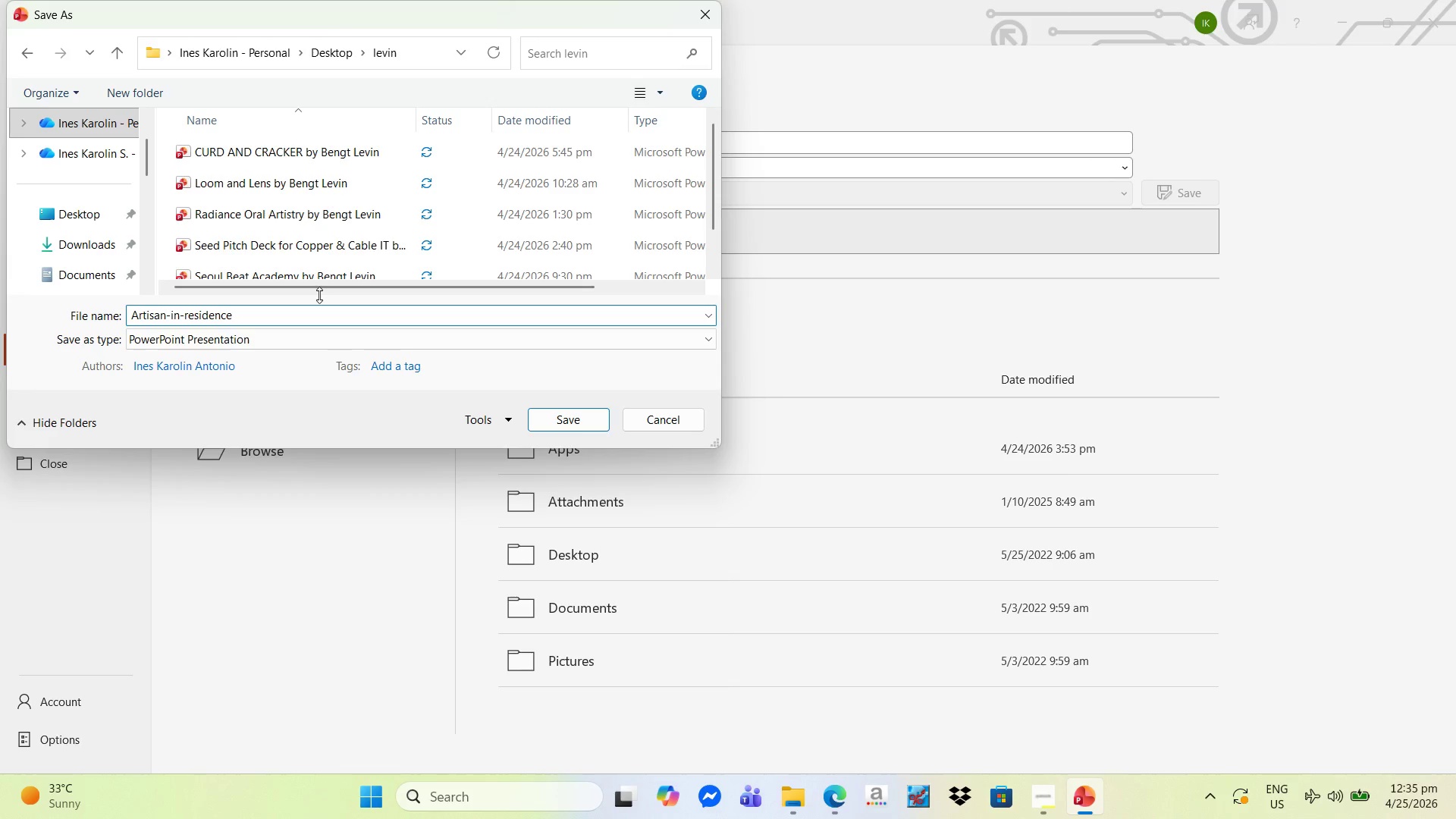 
type( by Bengt Levin)
 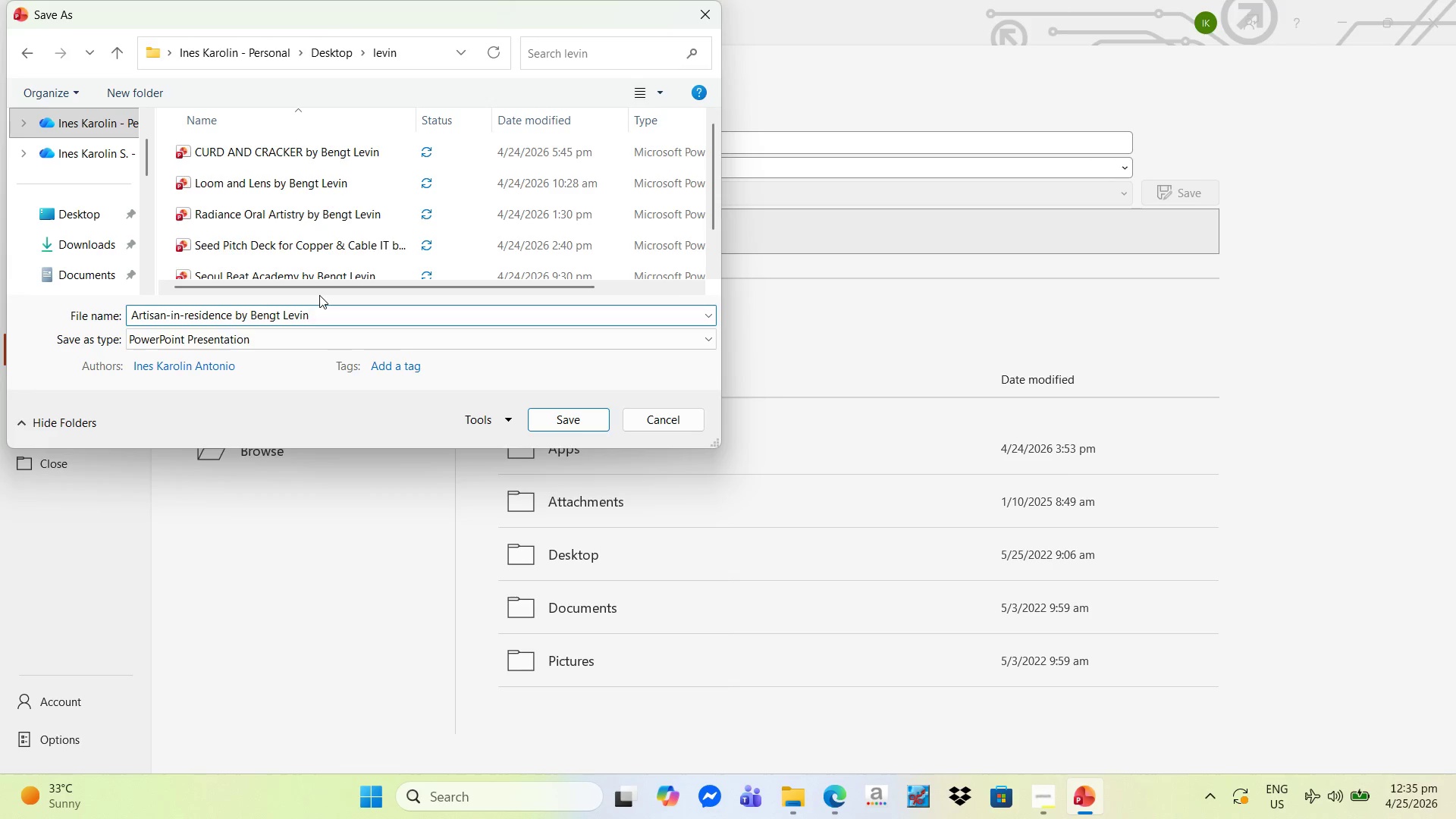 
left_click([590, 427])
 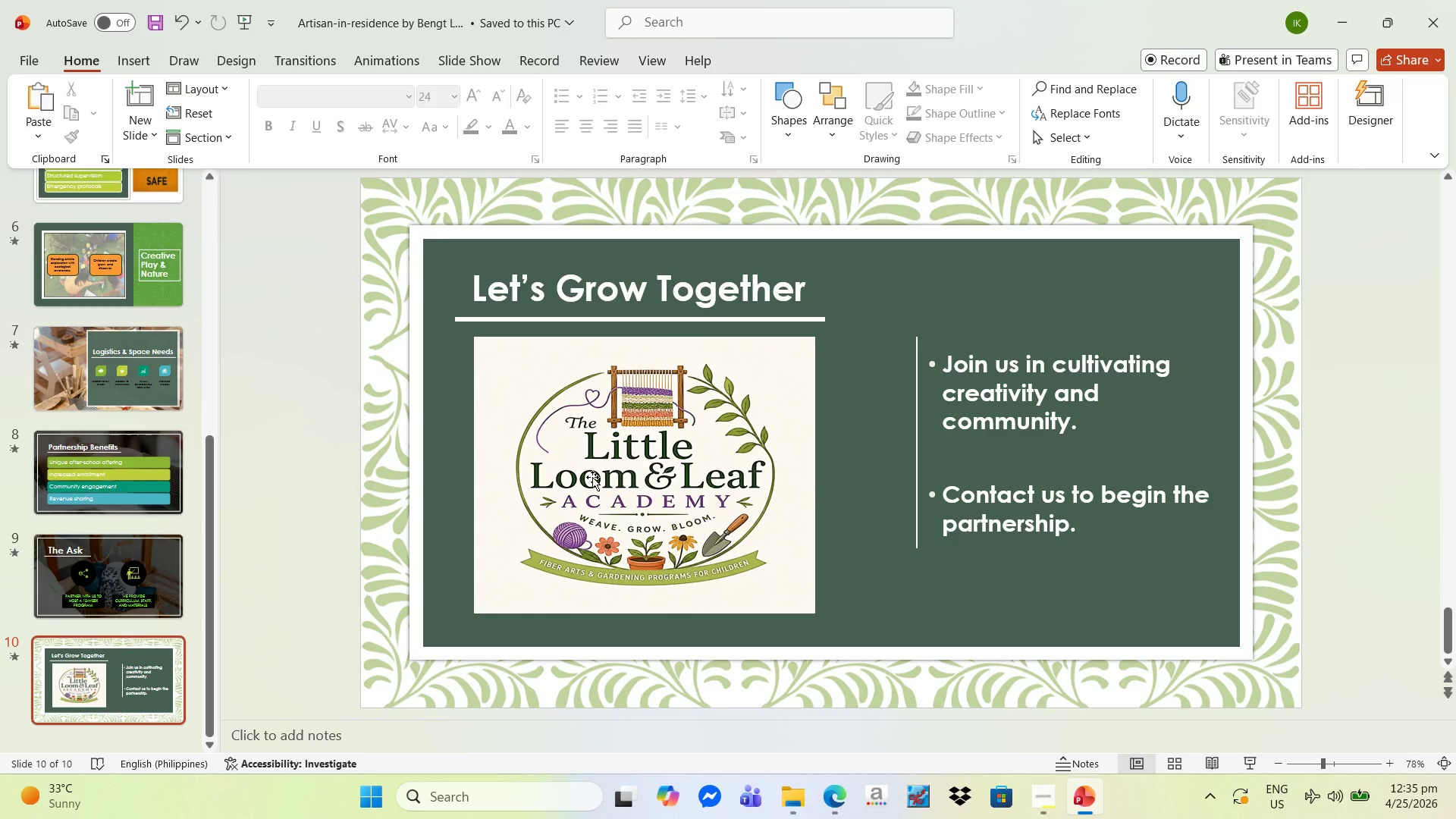 
wait(19.02)
 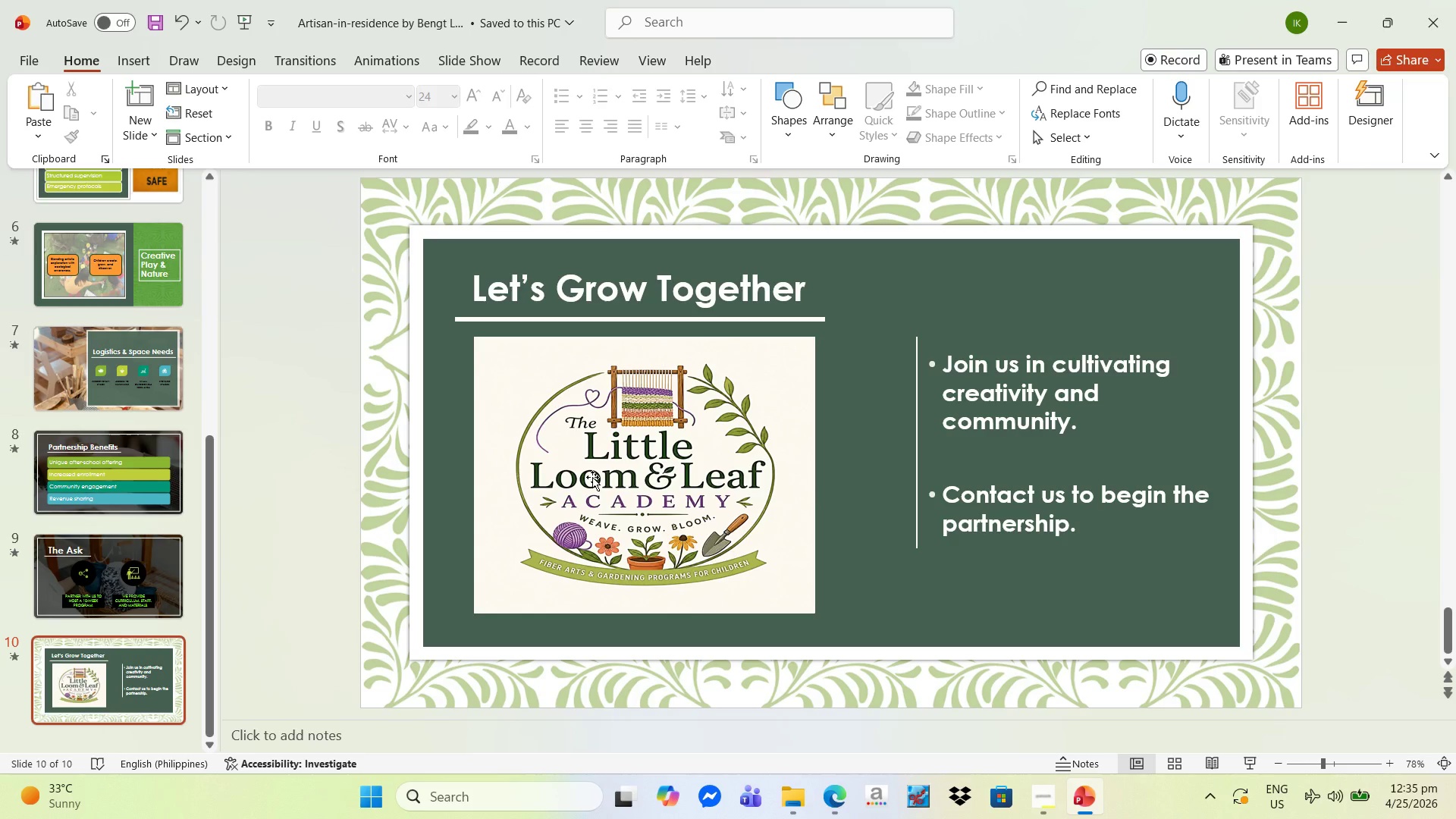 
left_click([24, 59])
 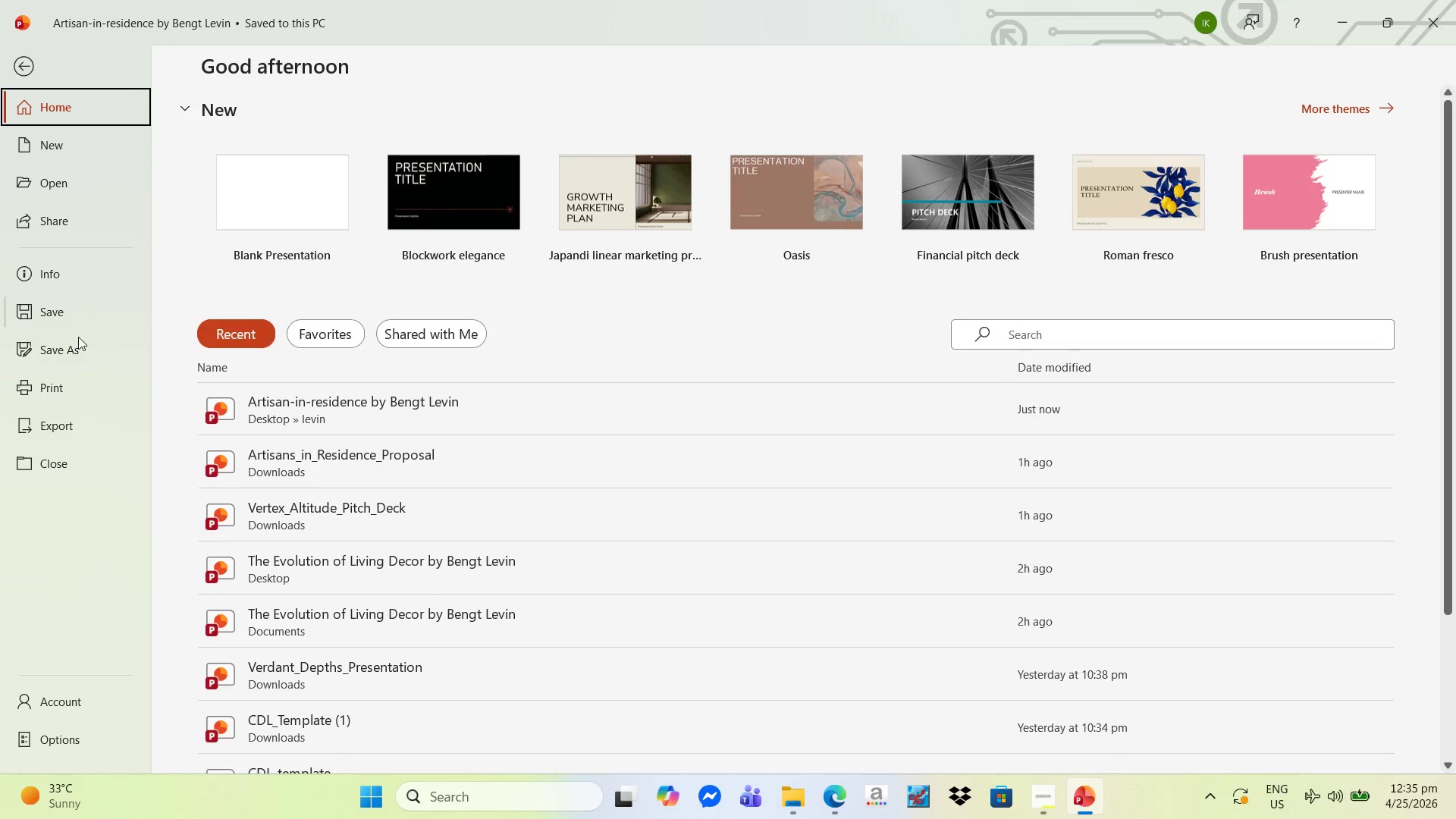 
left_click([78, 338])
 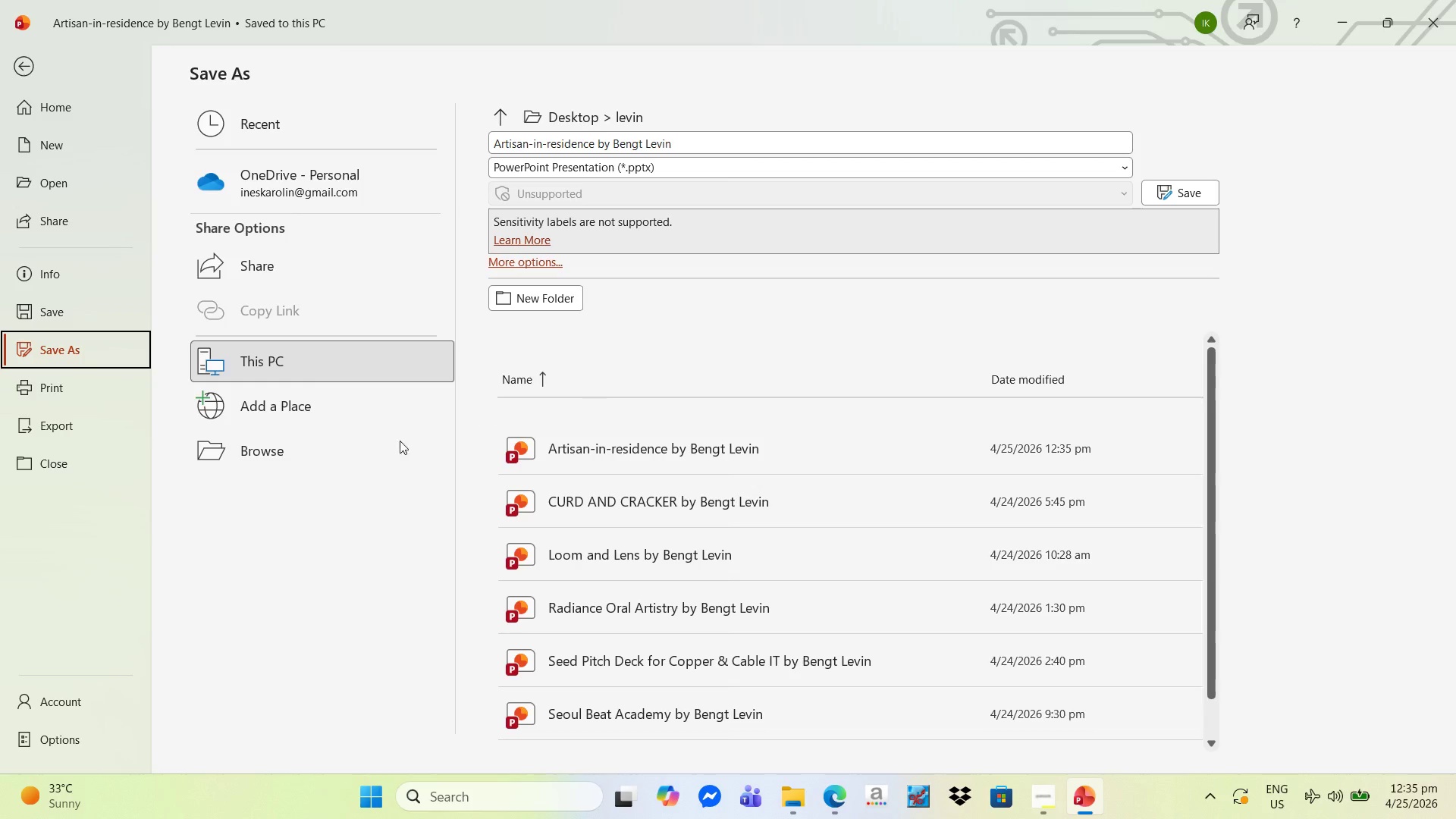 
left_click([318, 463])
 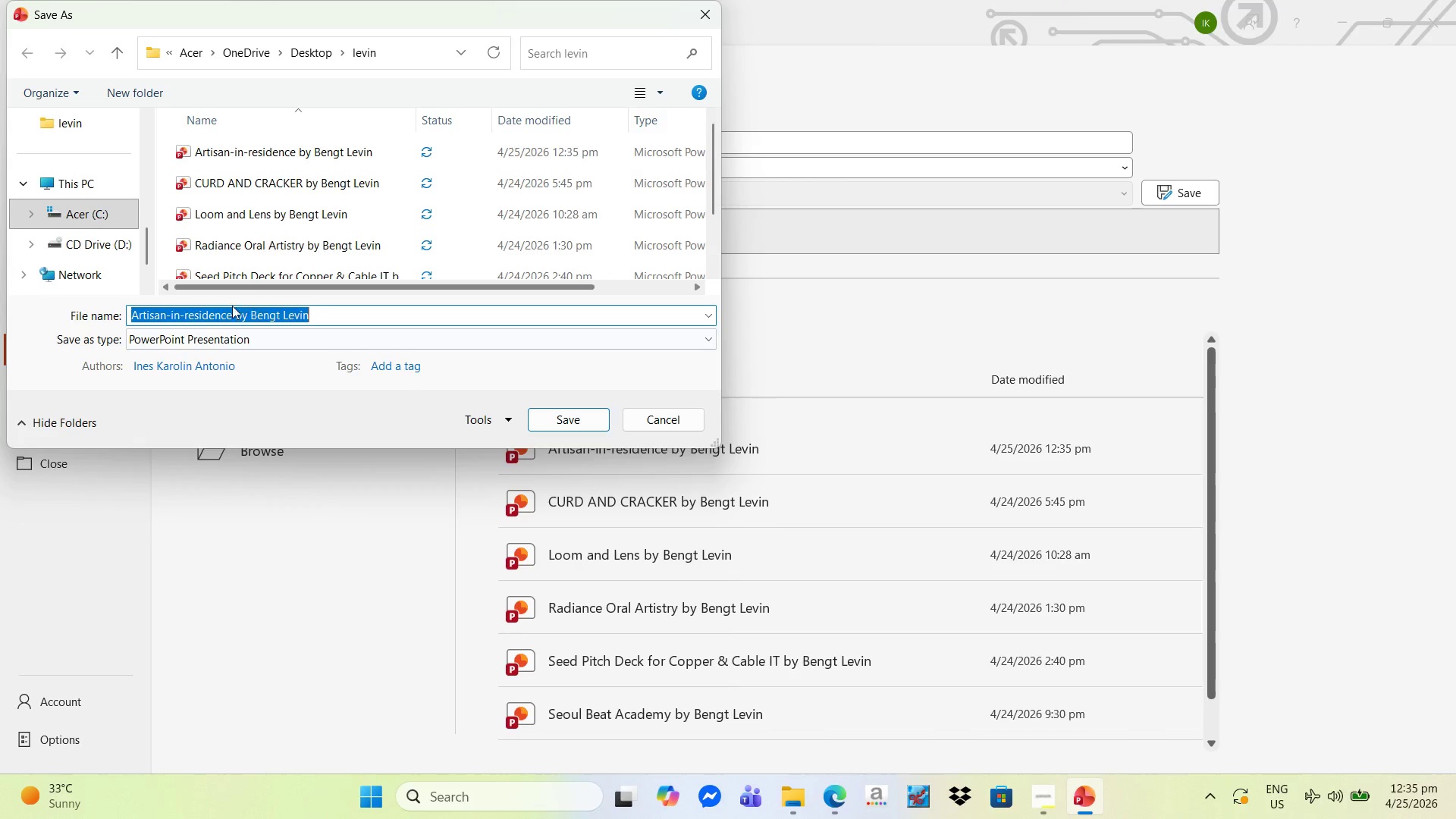 
left_click([209, 344])
 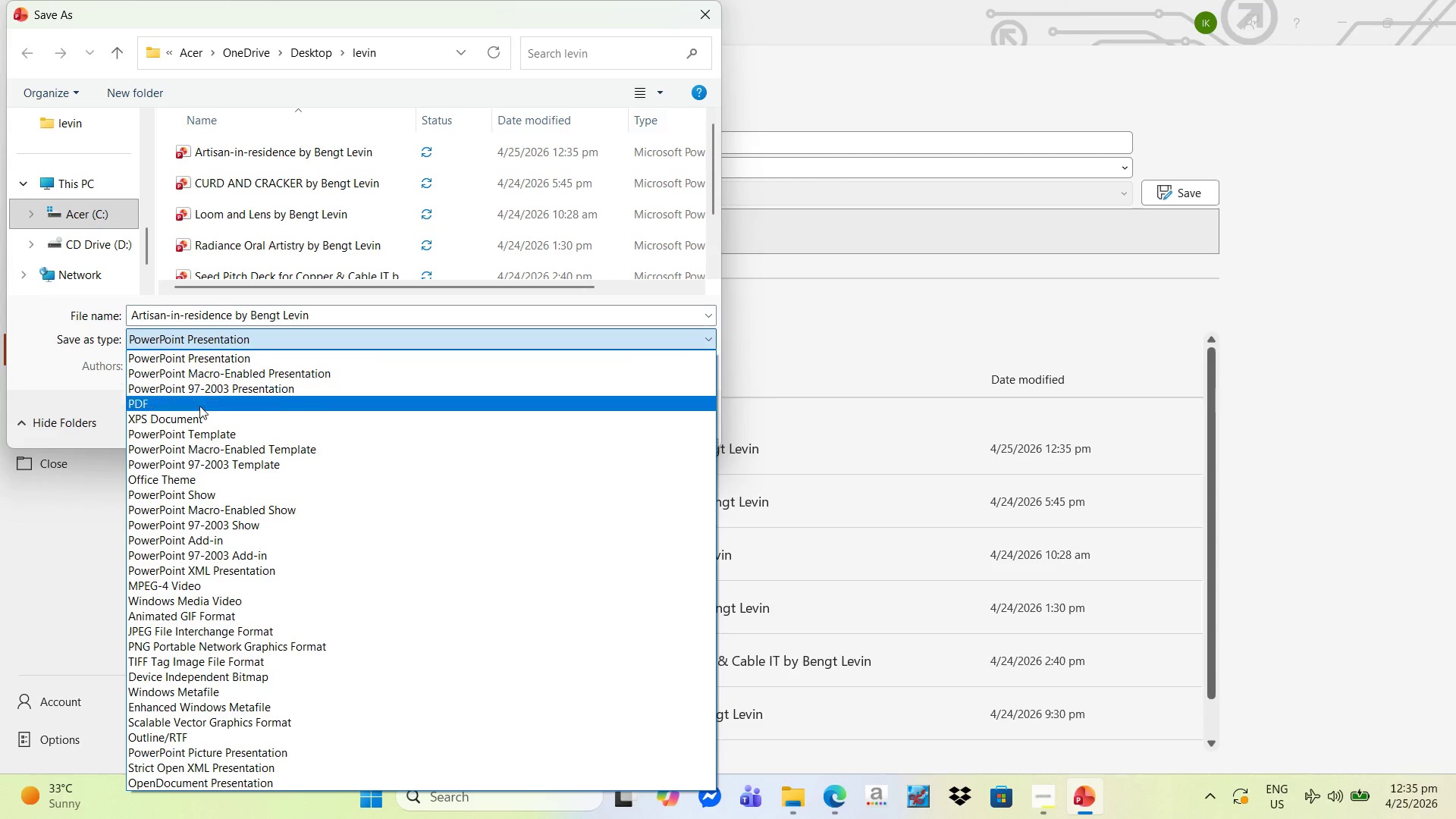 
left_click([199, 406])
 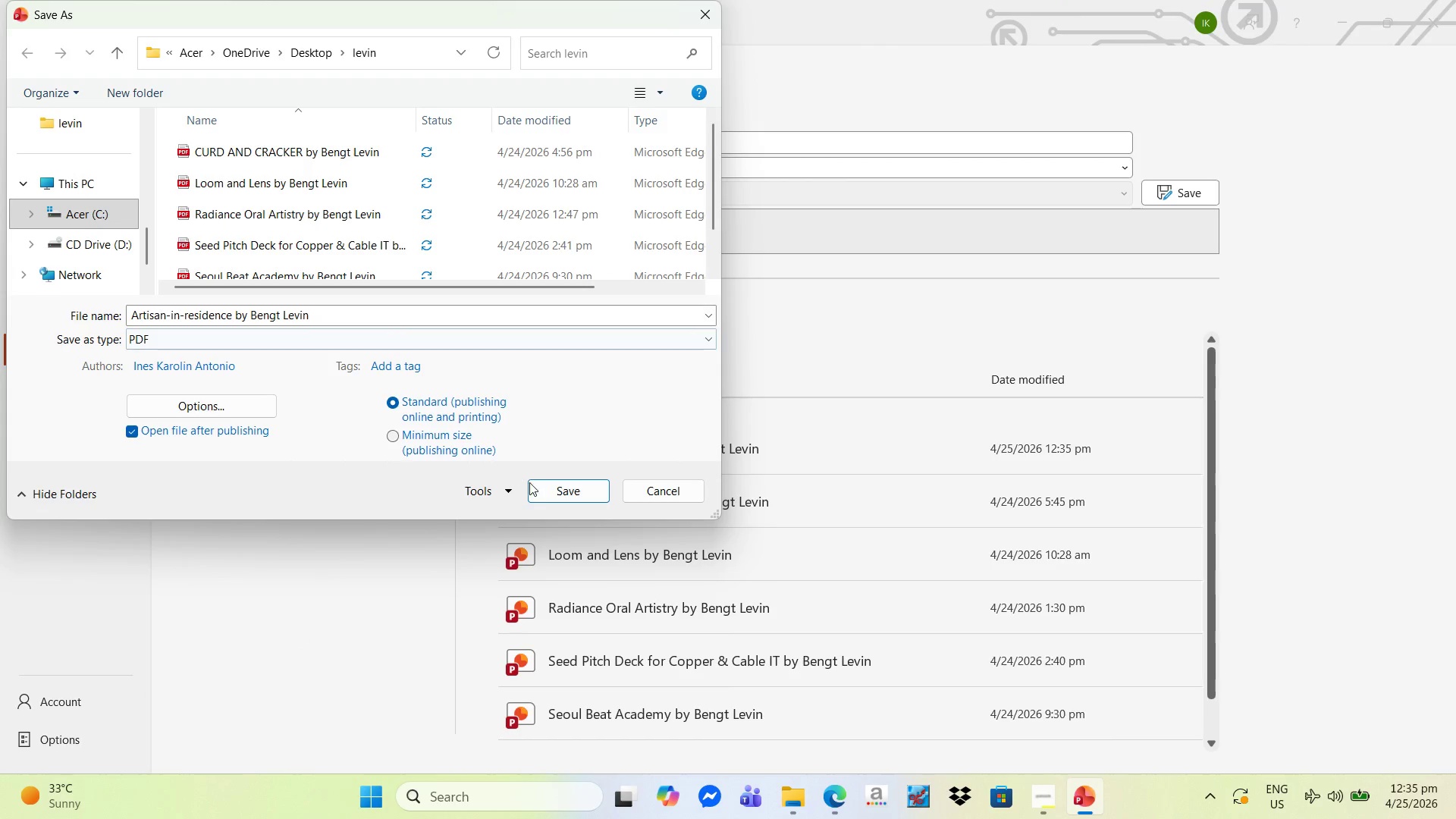 
left_click([551, 496])
 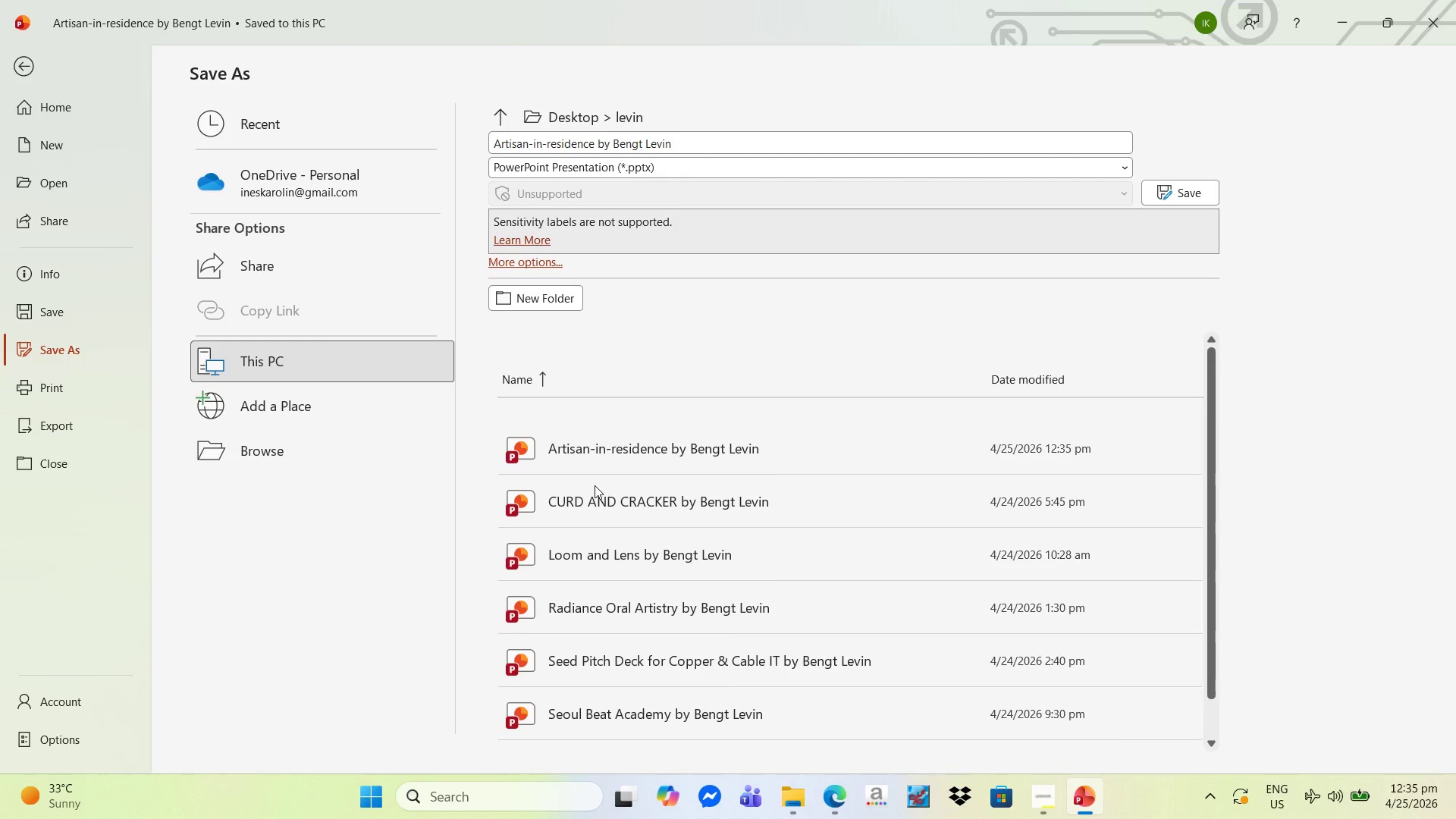 
mouse_move([604, 444])
 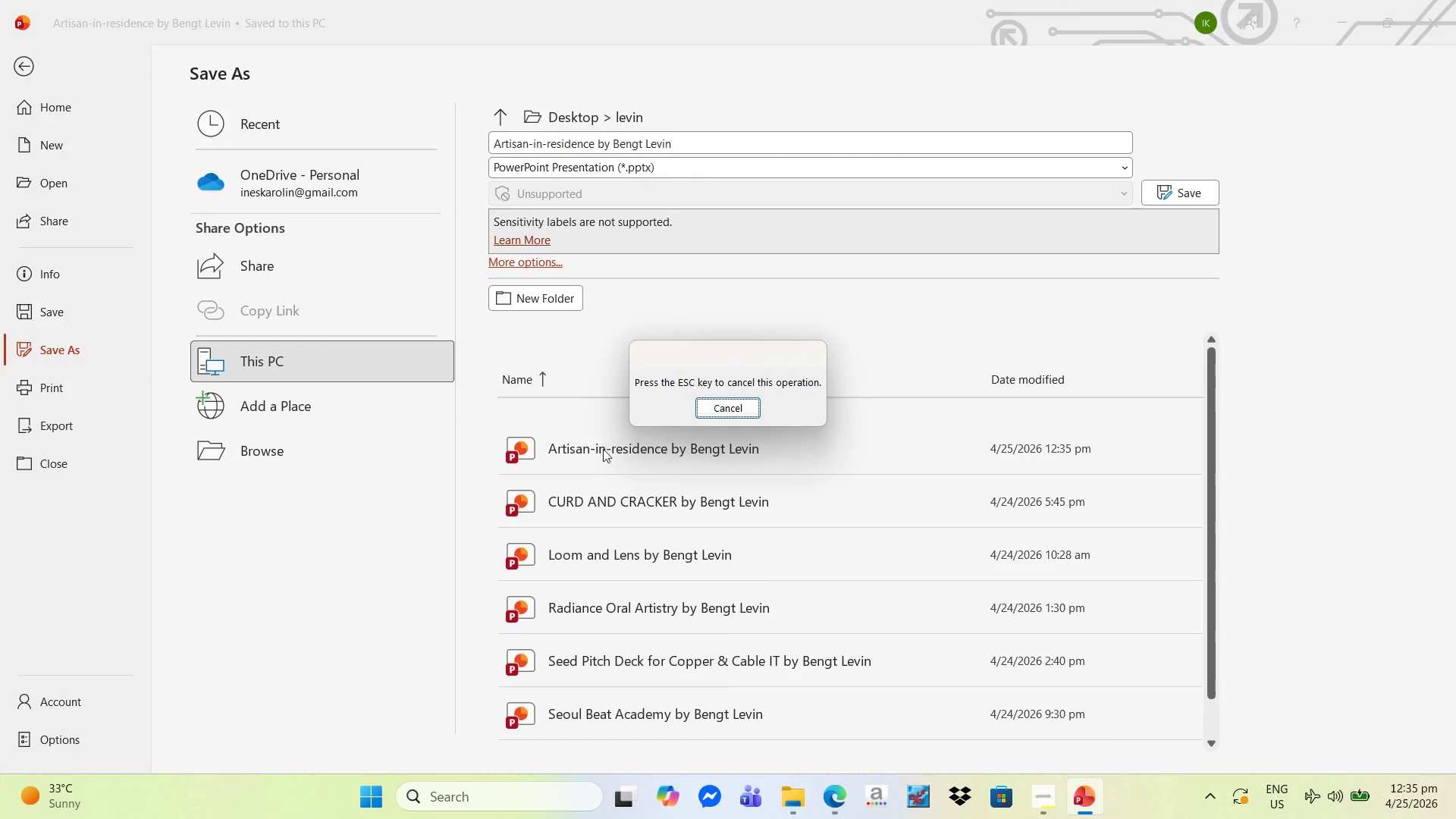 
mouse_move([595, 476])
 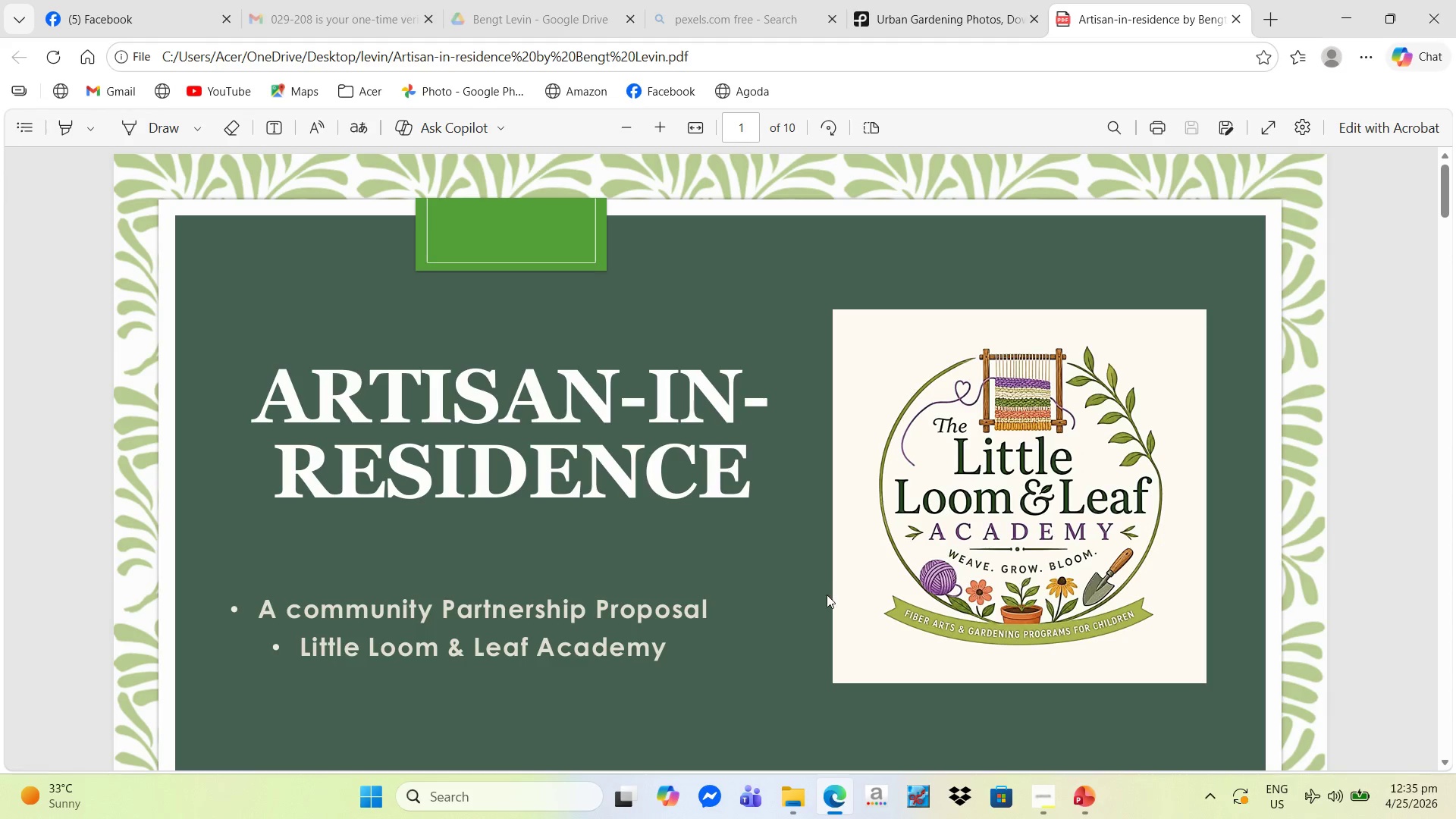 
scroll: coordinate [889, 463], scroll_direction: down, amount: 75.0
 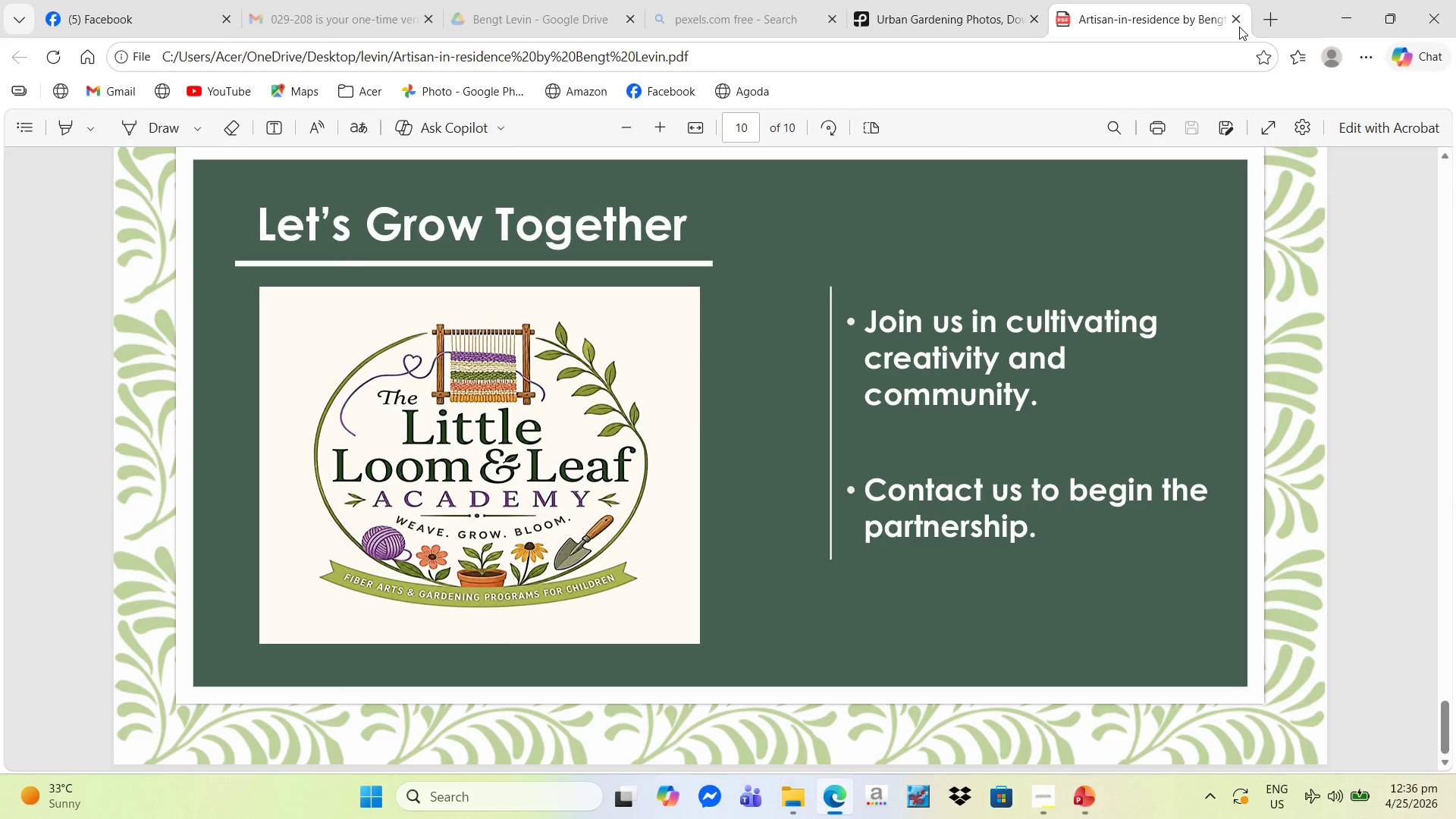 
left_click([1238, 21])
 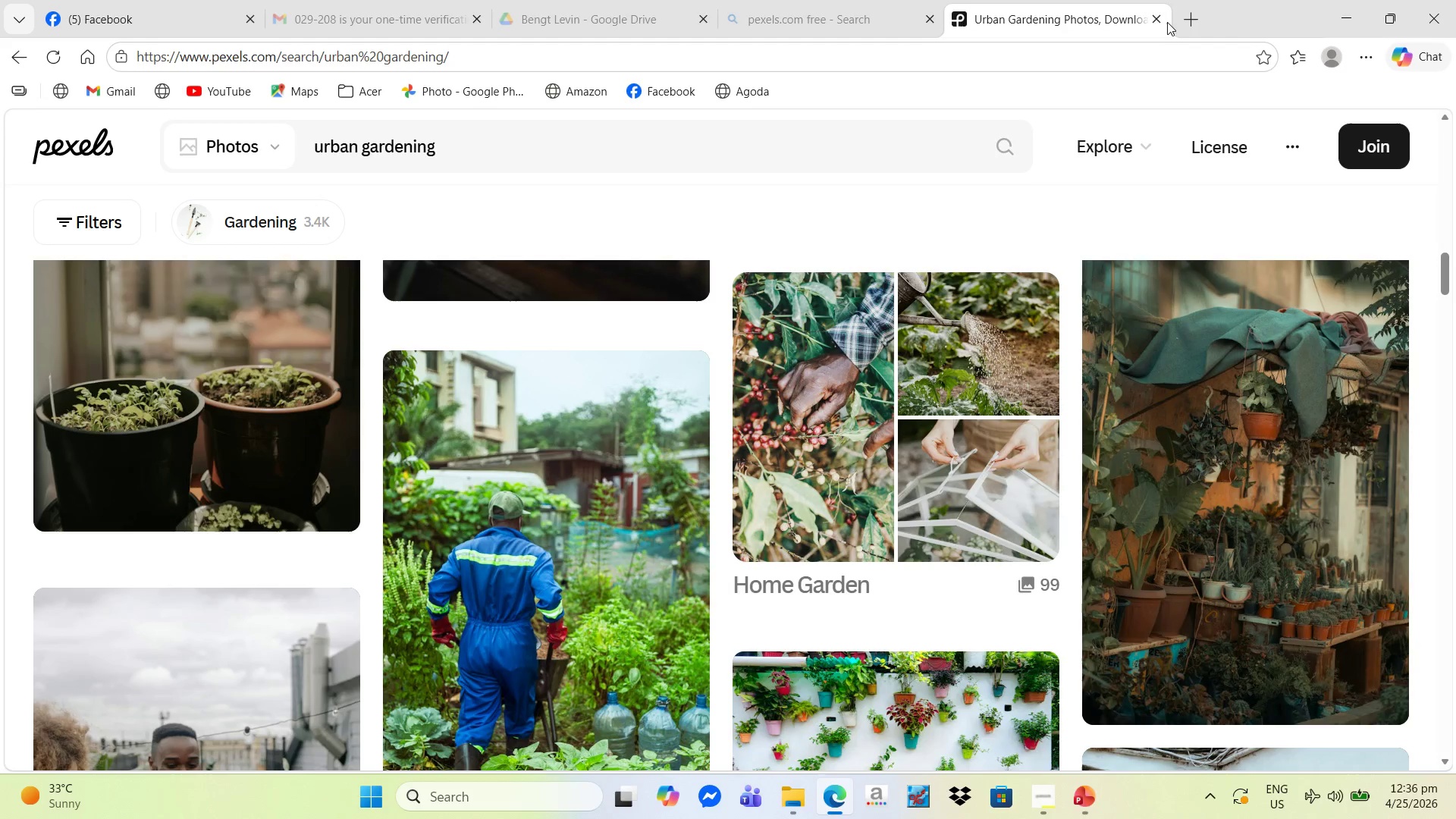 
left_click([1163, 21])
 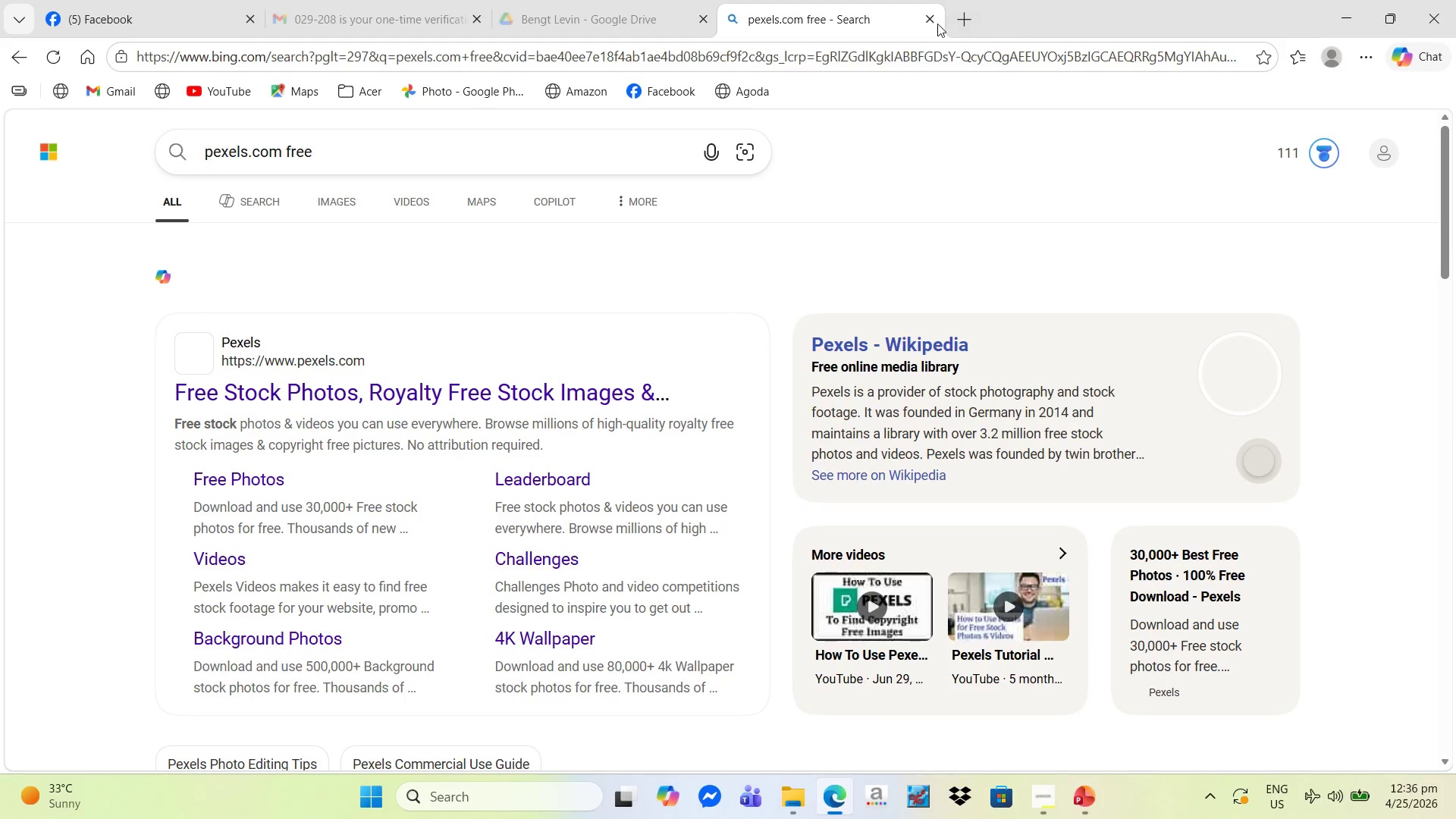 
left_click([927, 19])
 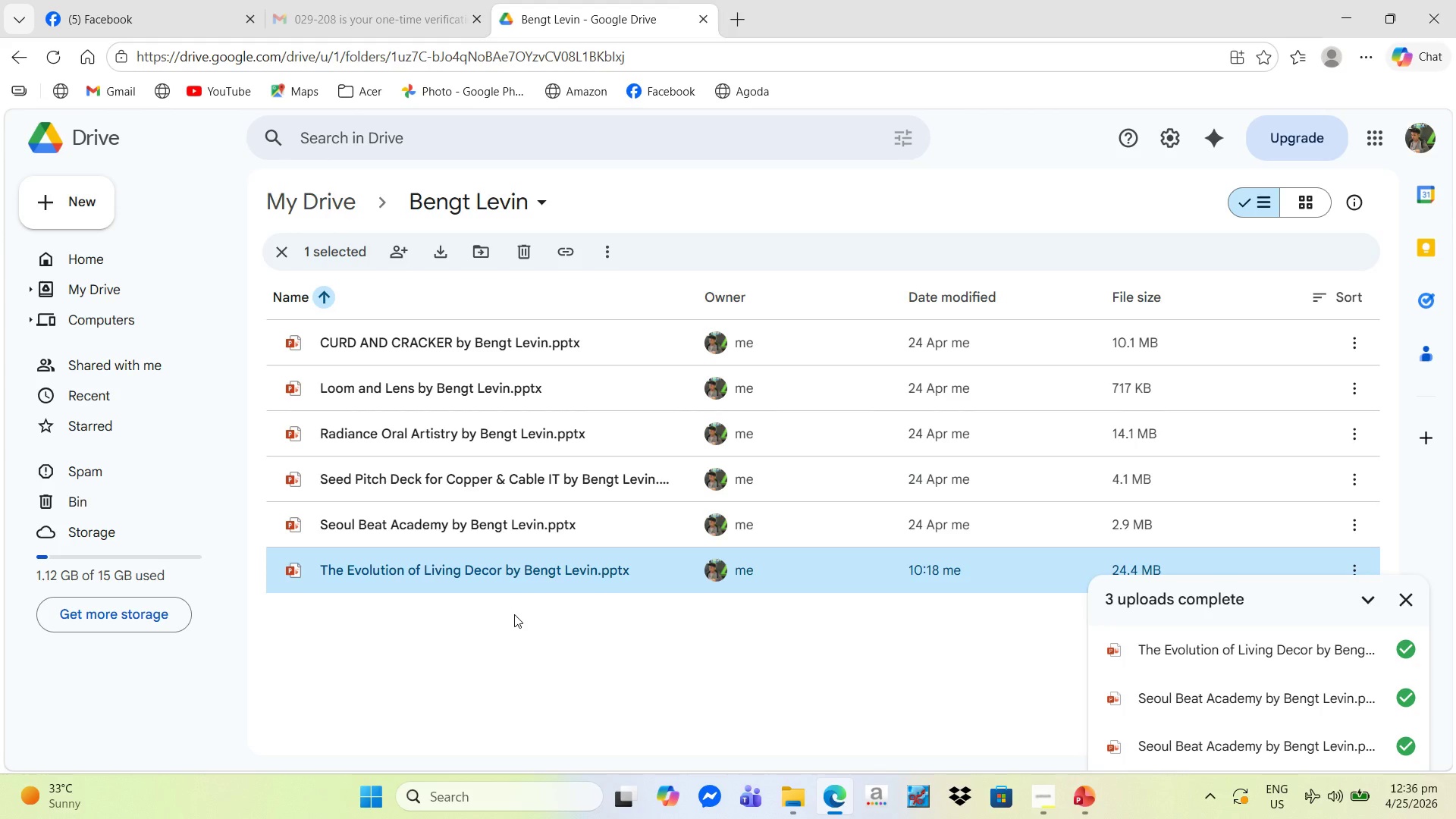 
right_click([510, 624])
 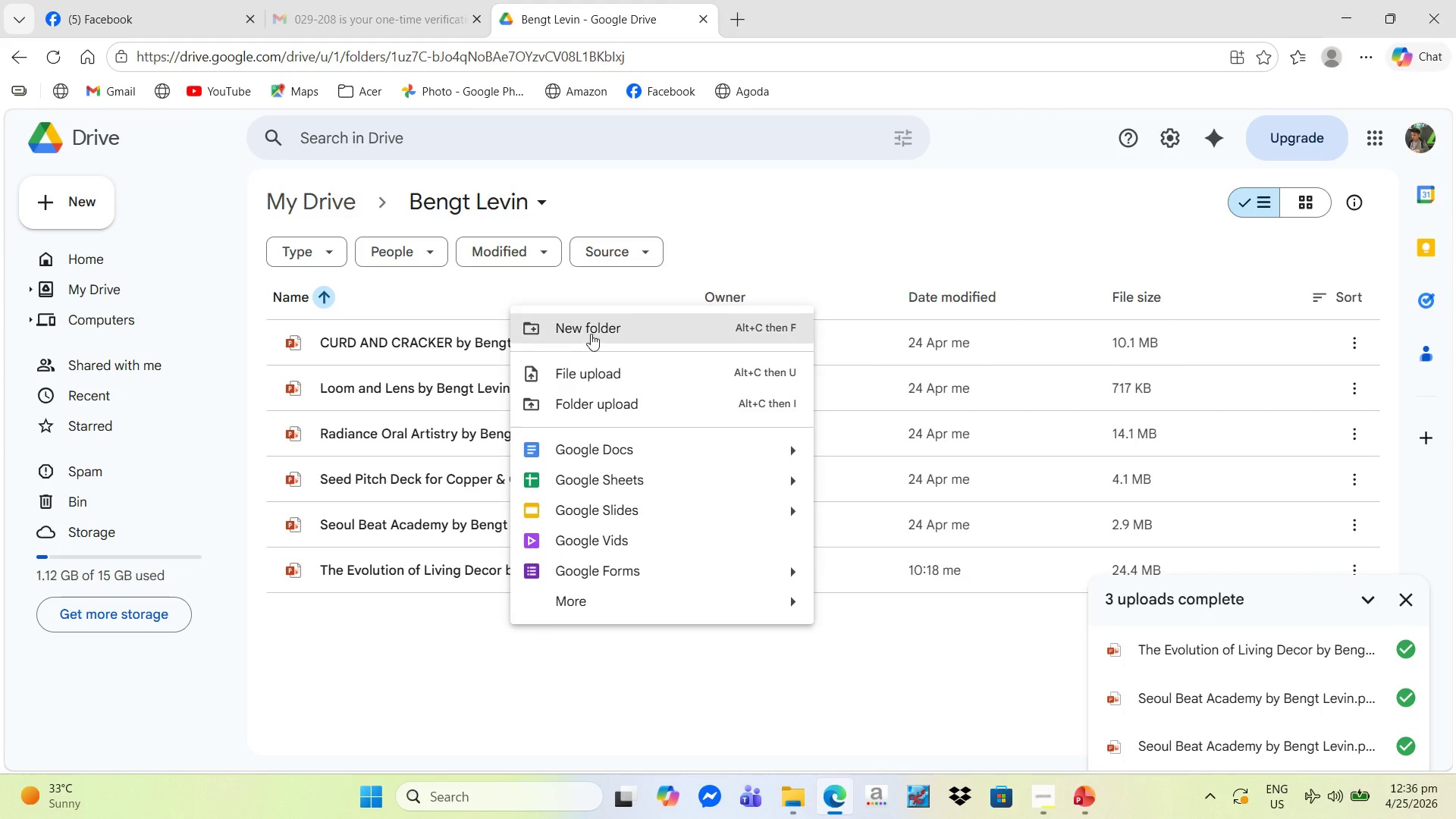 
left_click([599, 328])
 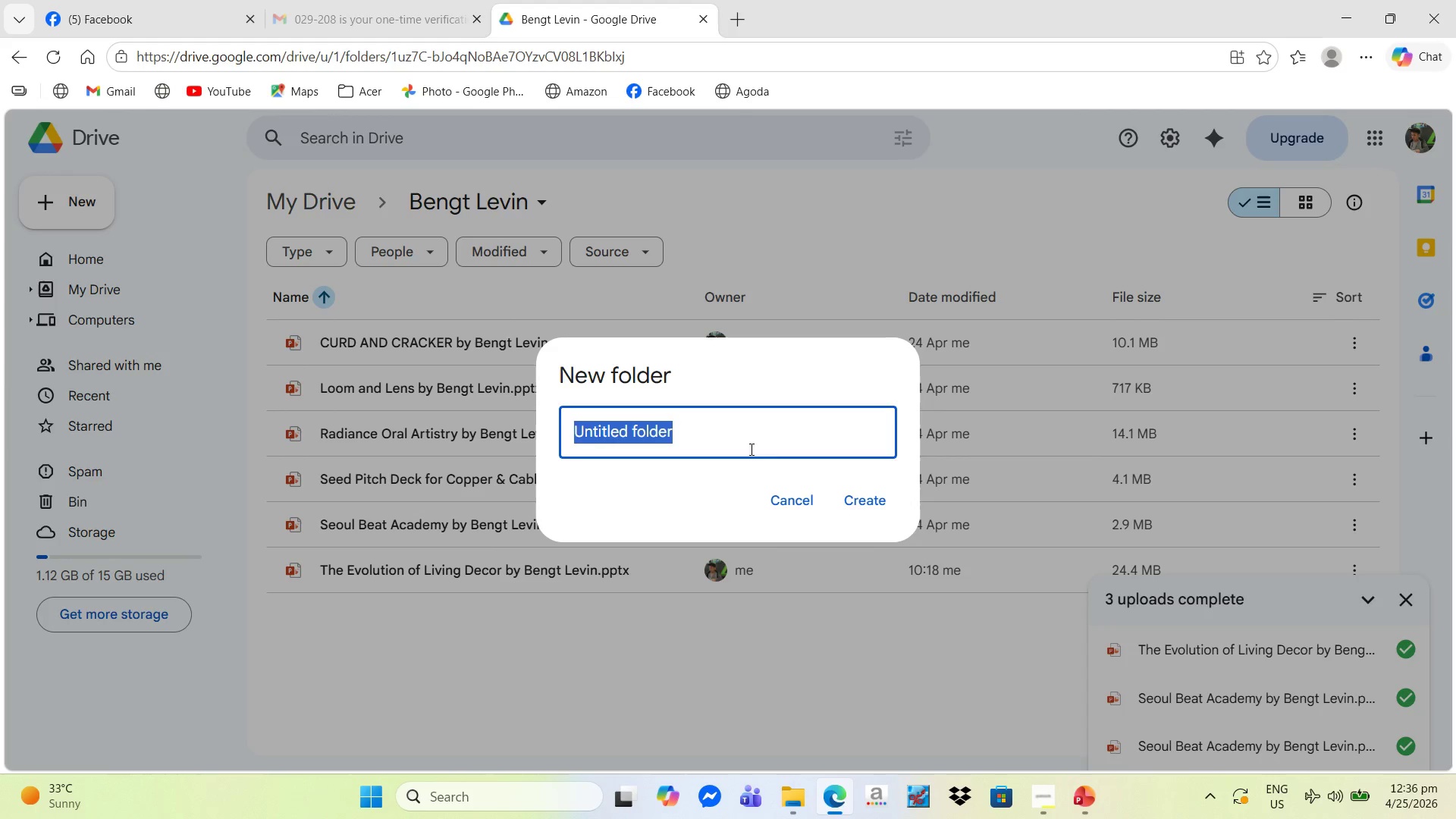 
left_click([786, 497])
 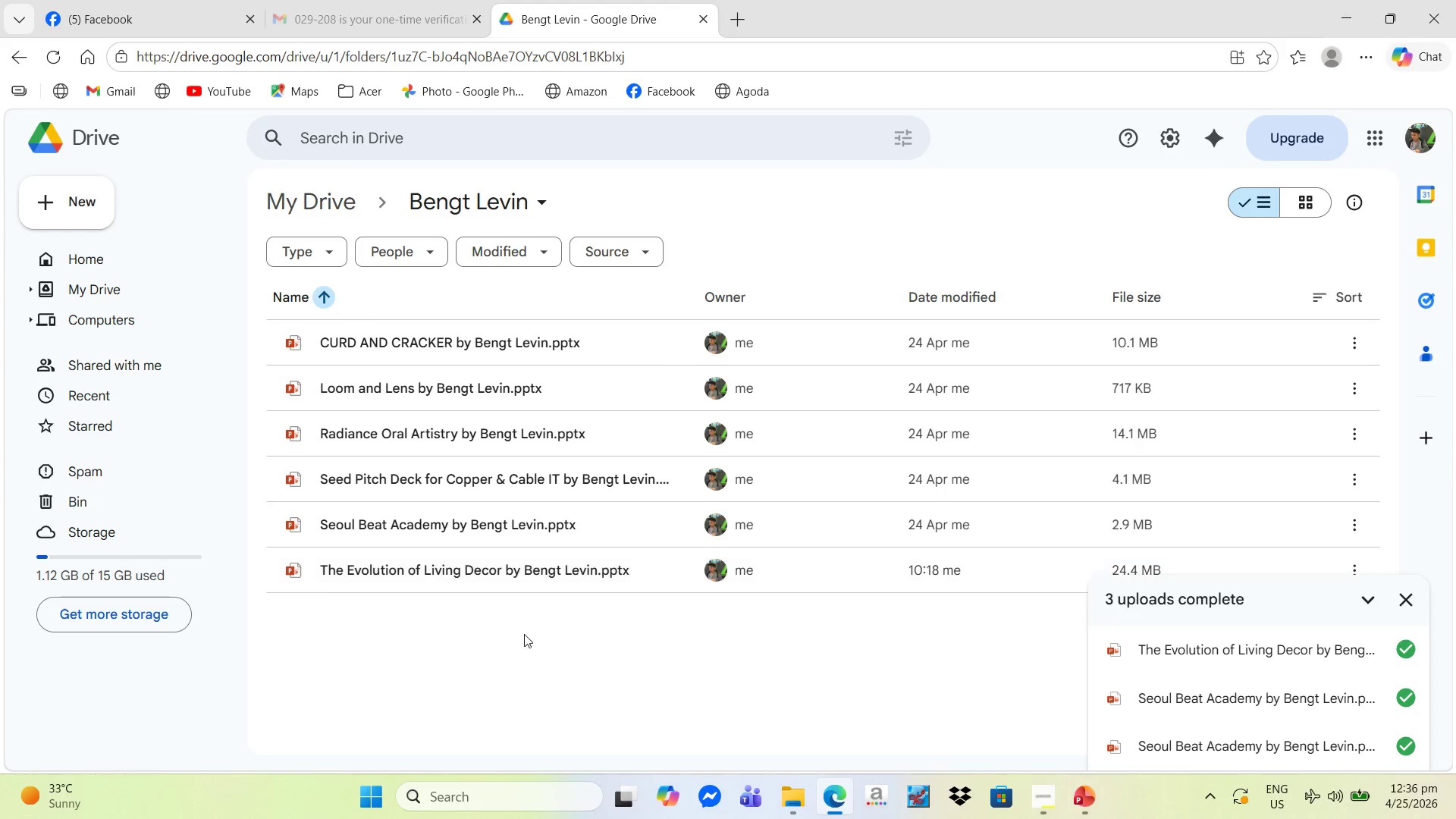 
right_click([519, 643])
 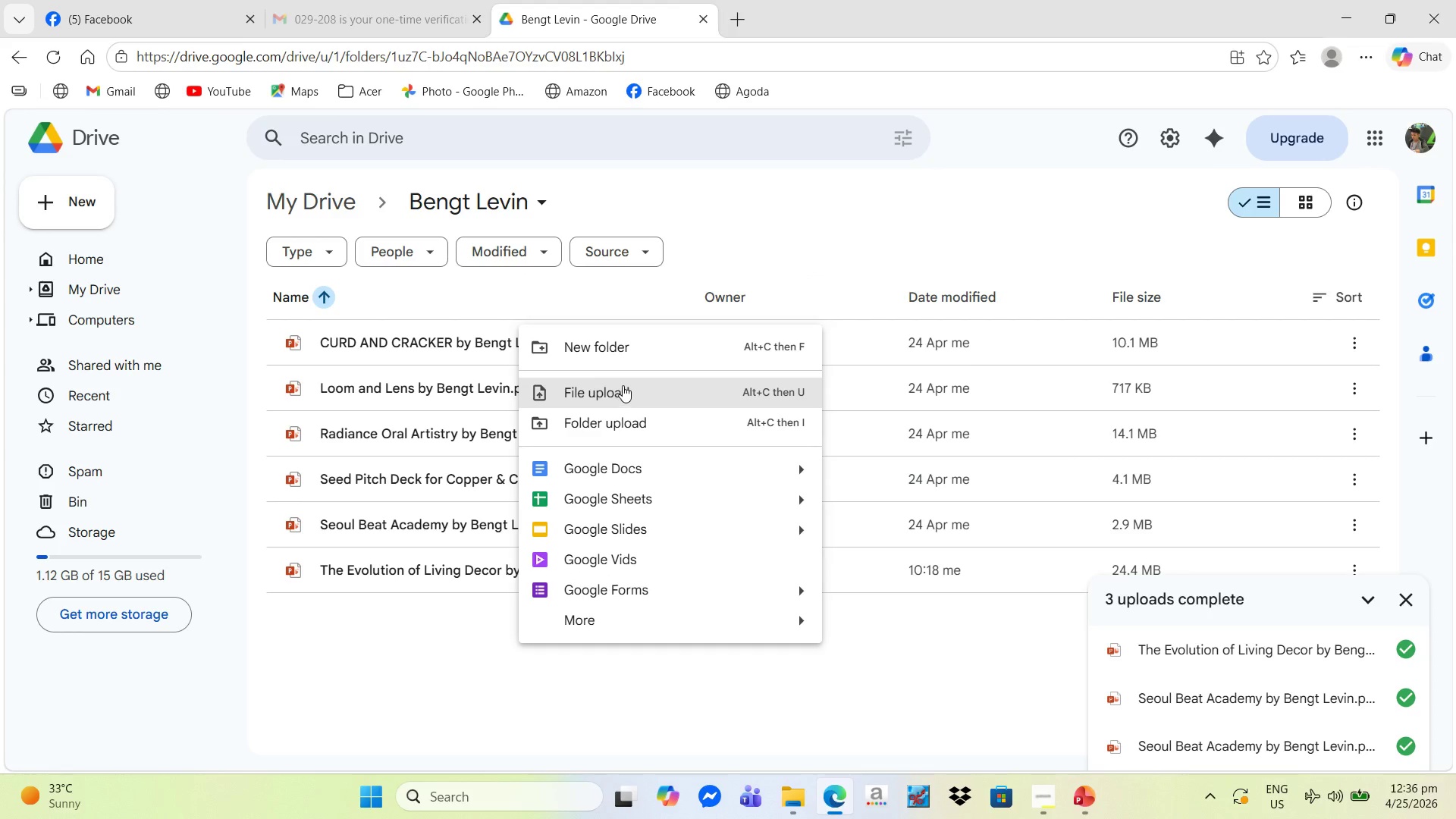 
left_click([624, 399])
 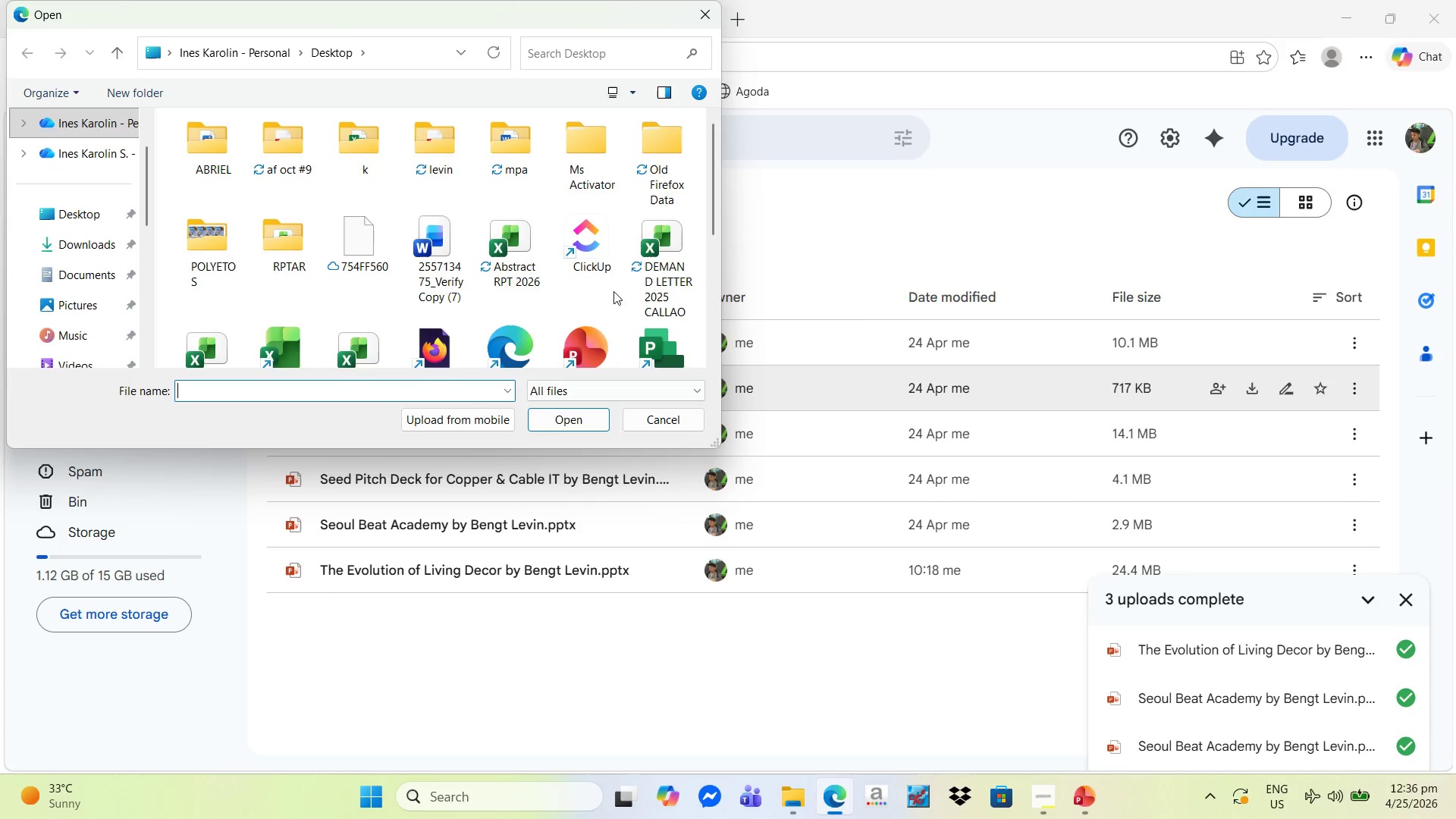 
double_click([416, 156])
 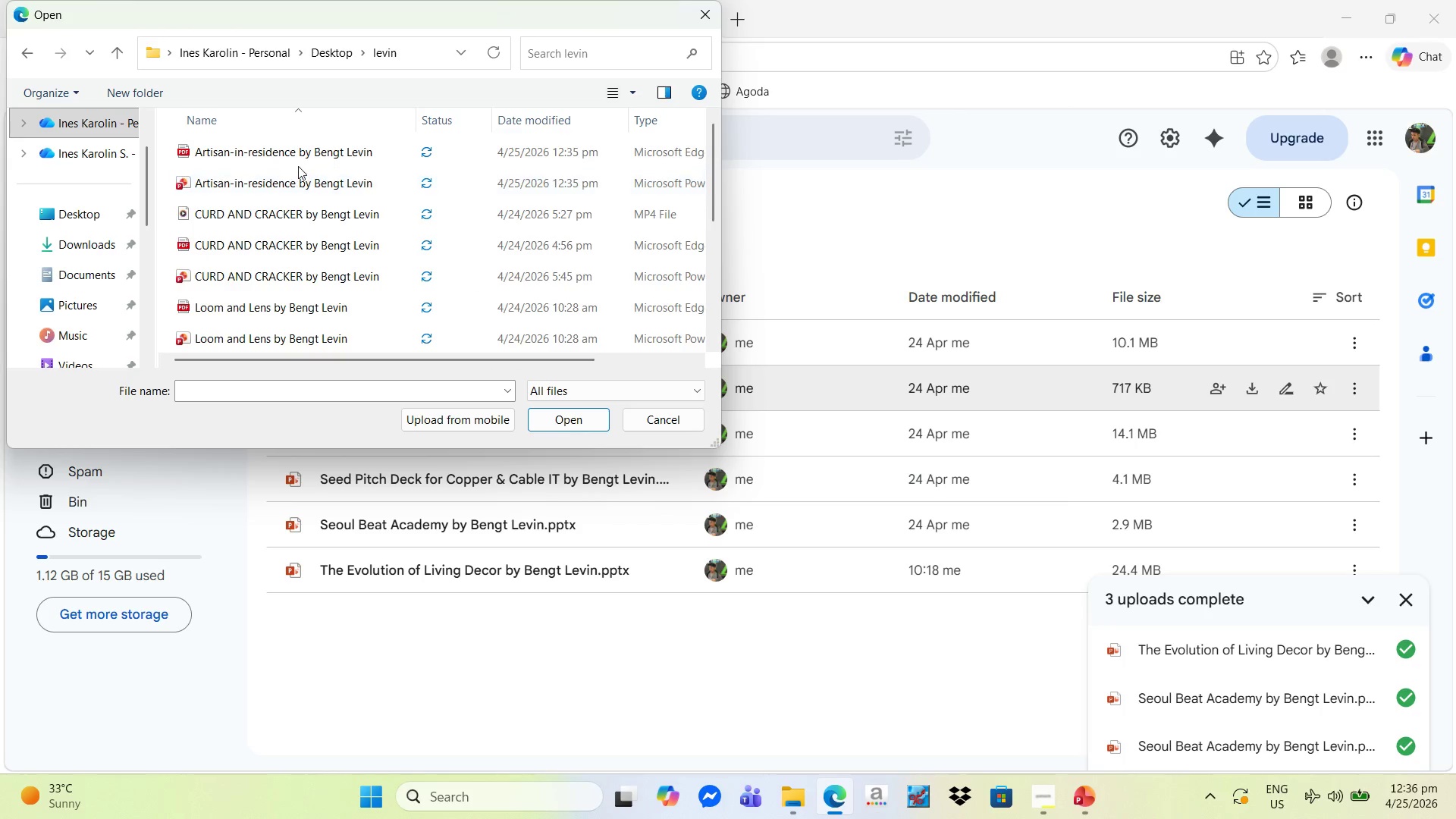 
left_click([299, 181])
 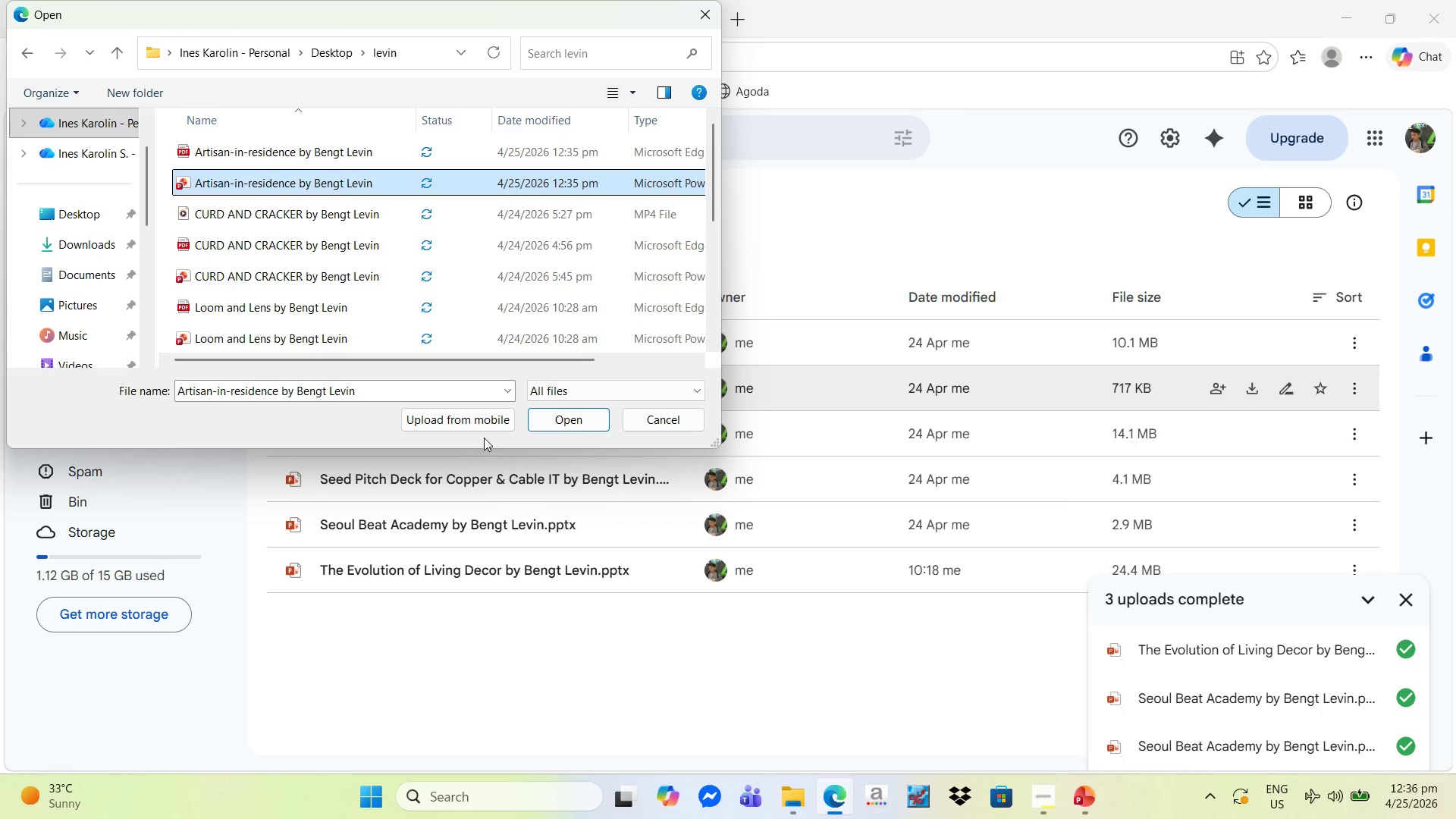 
left_click([556, 425])
 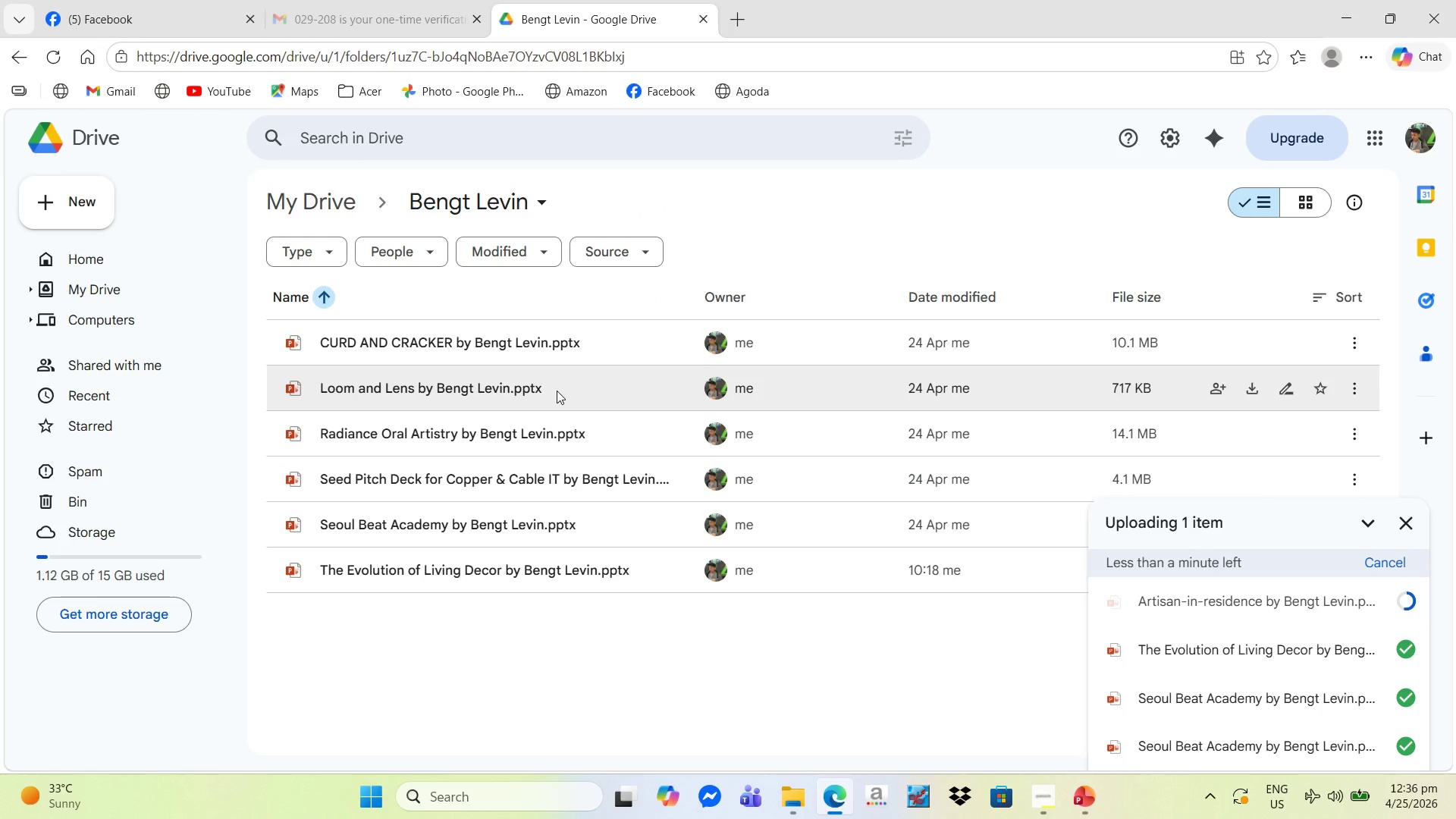 
wait(5.4)
 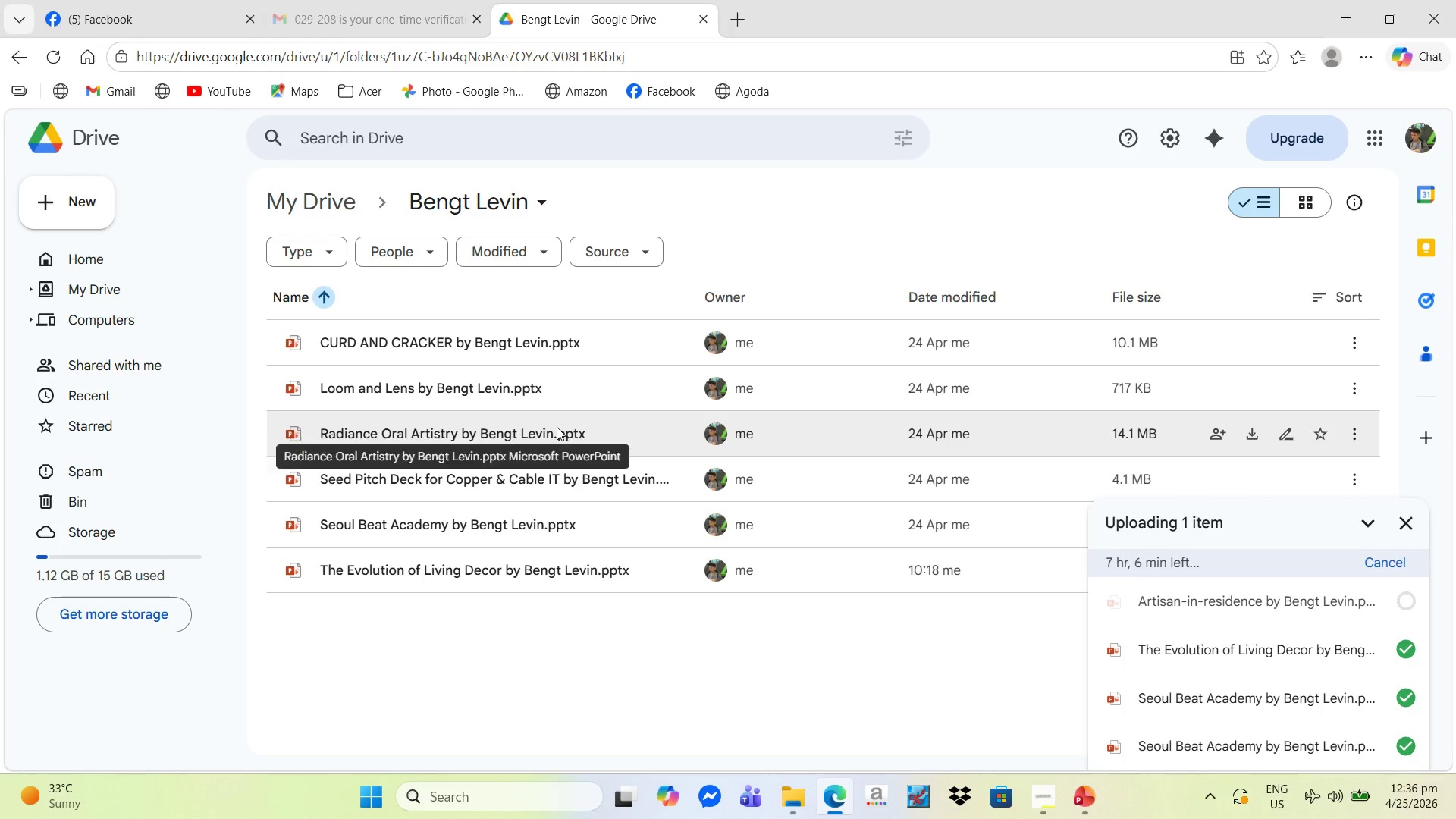 
mouse_move([517, 399])
 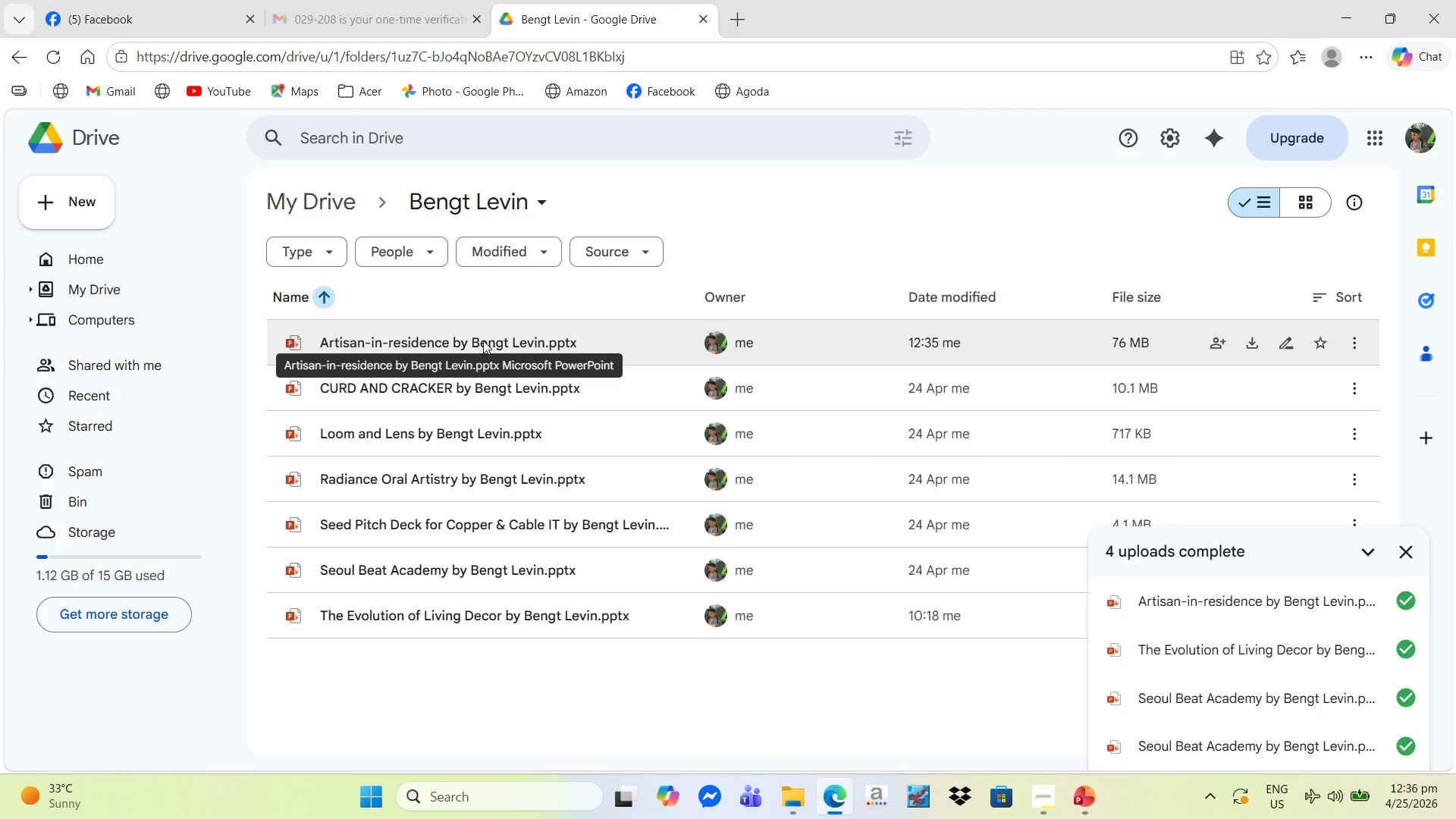 
double_click([483, 340])
 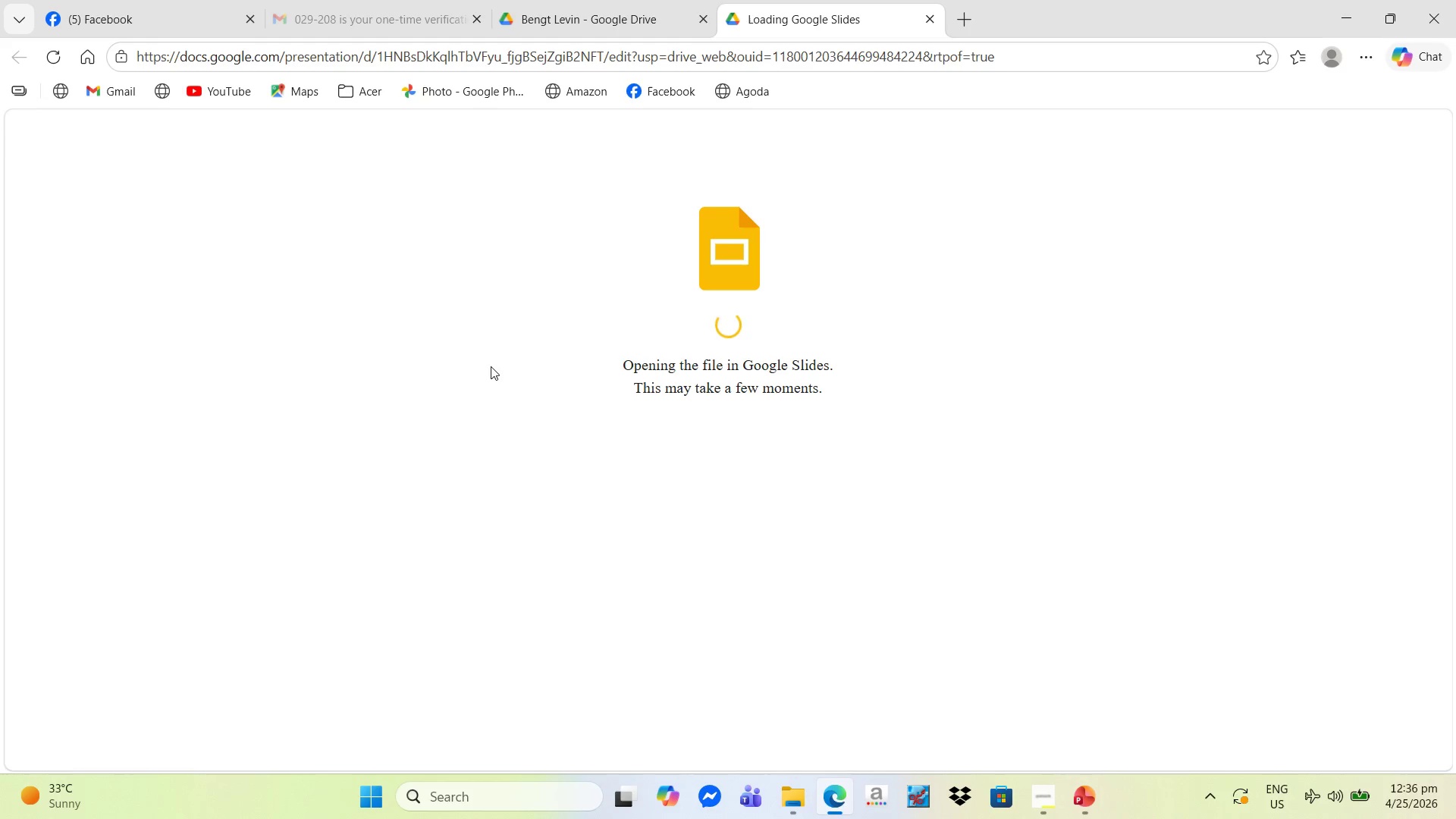 
wait(14.59)
 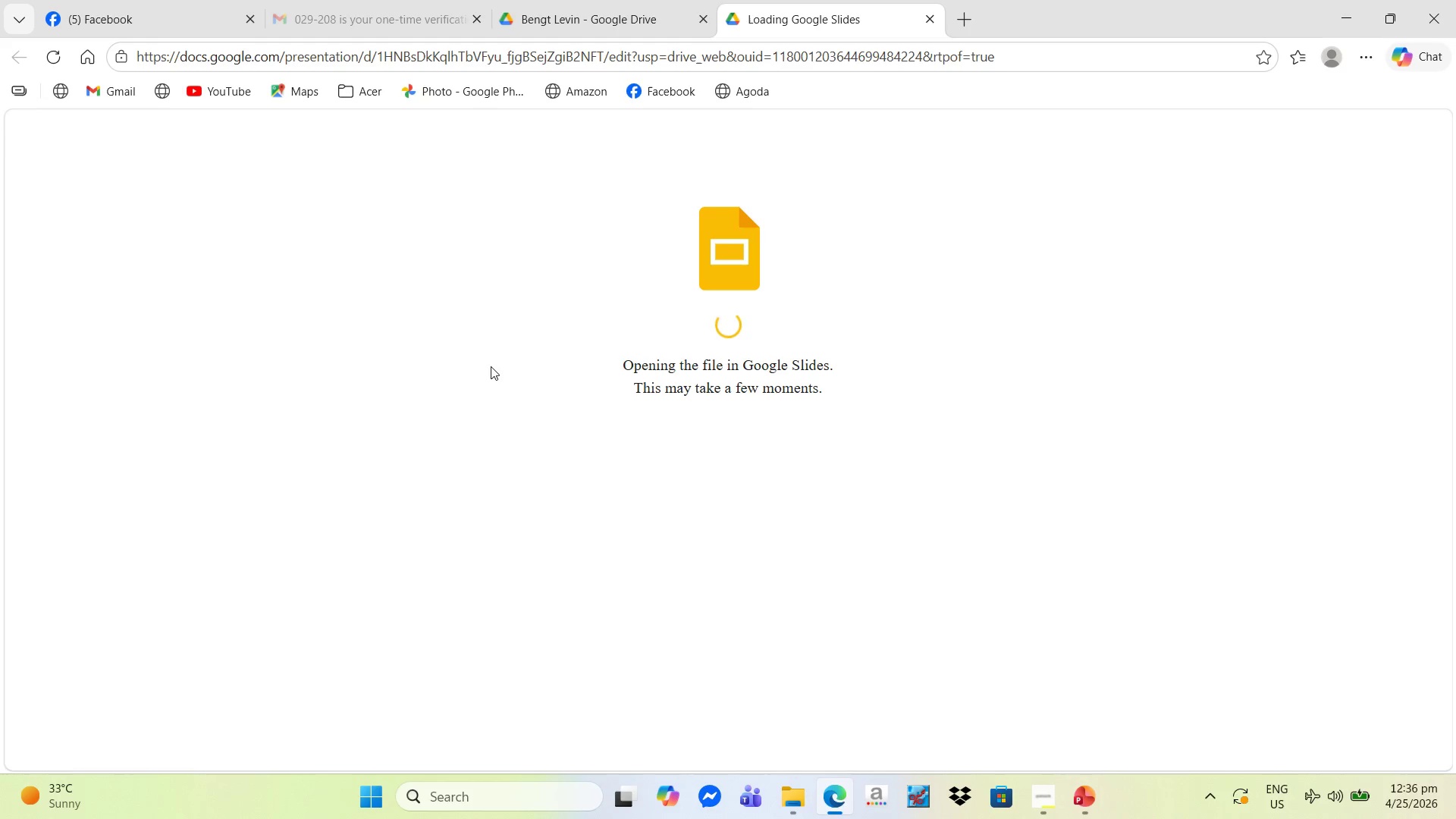 
left_click([432, 27])
 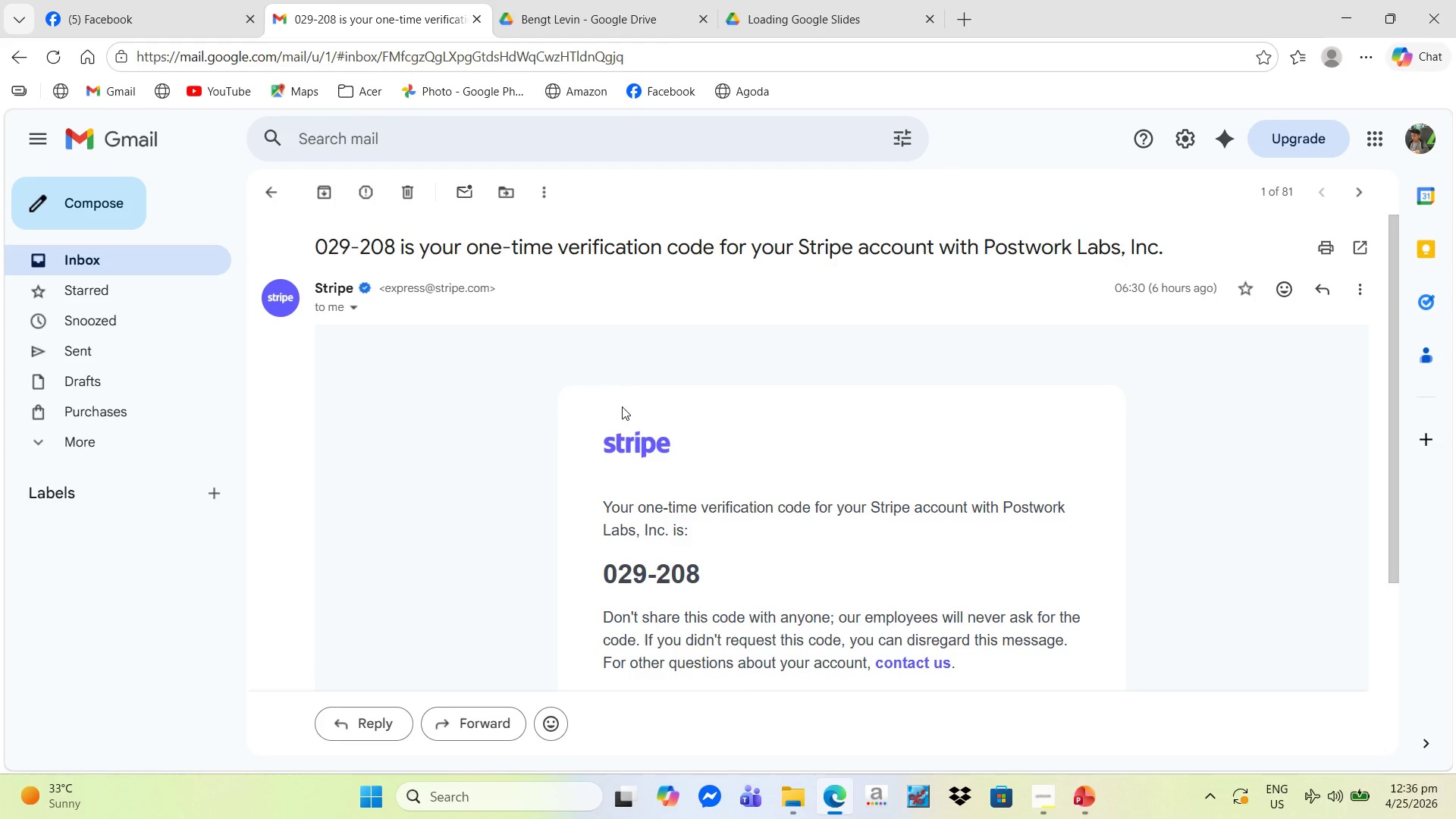 
left_click([591, 0])
 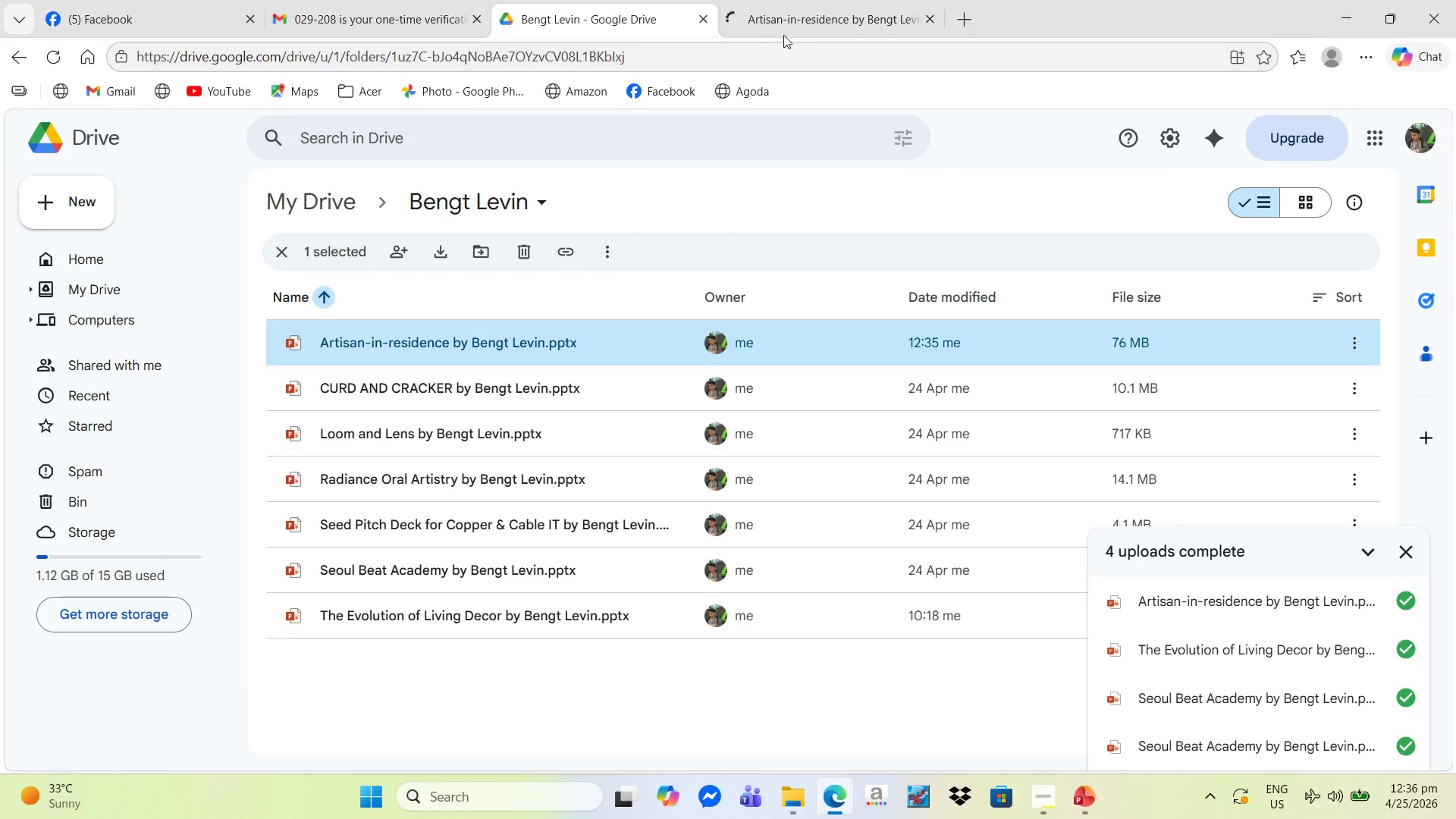 
left_click([802, 29])
 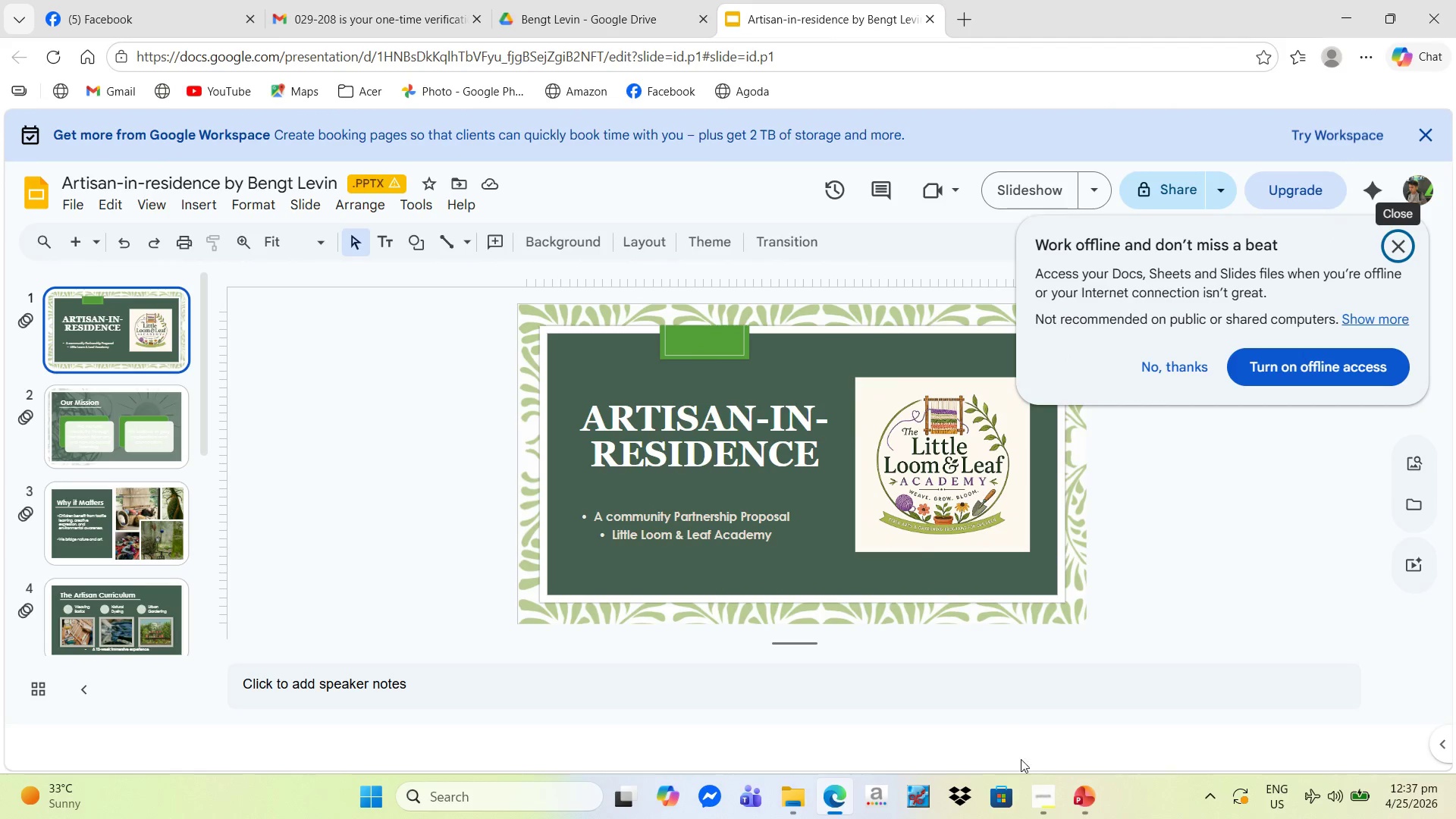 
wait(7.53)
 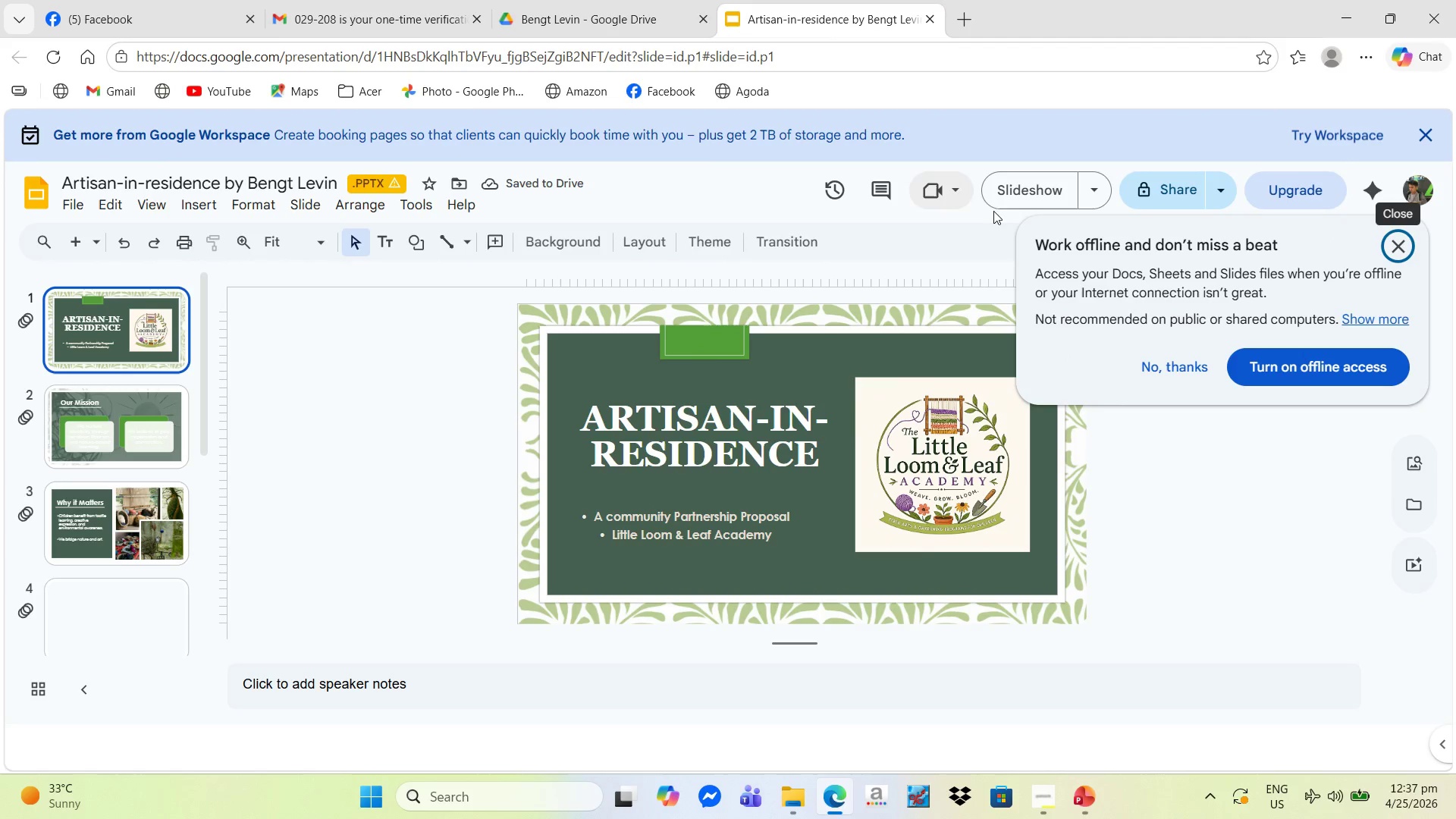 
left_click([1036, 784])